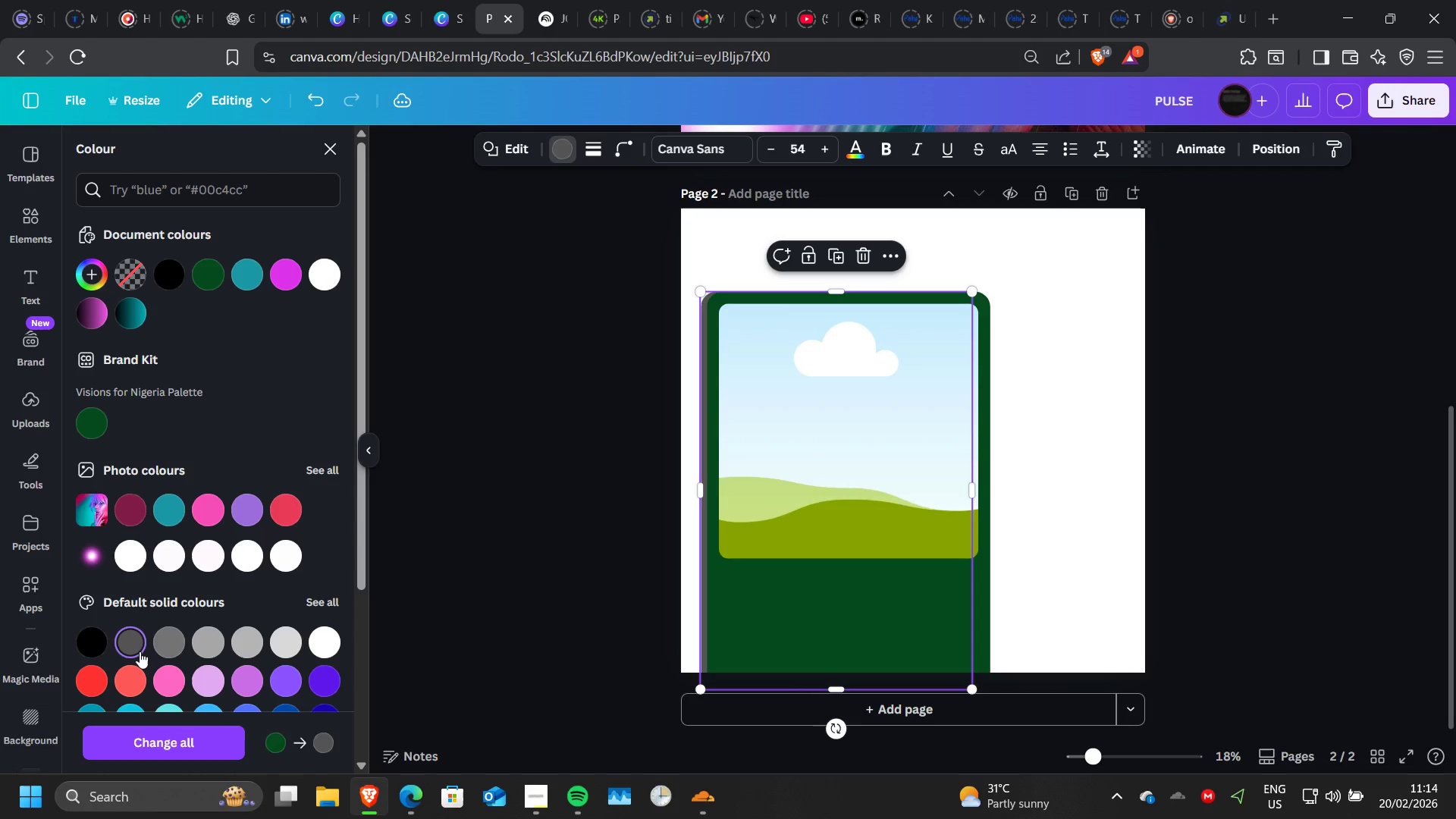 
double_click([1219, 420])
 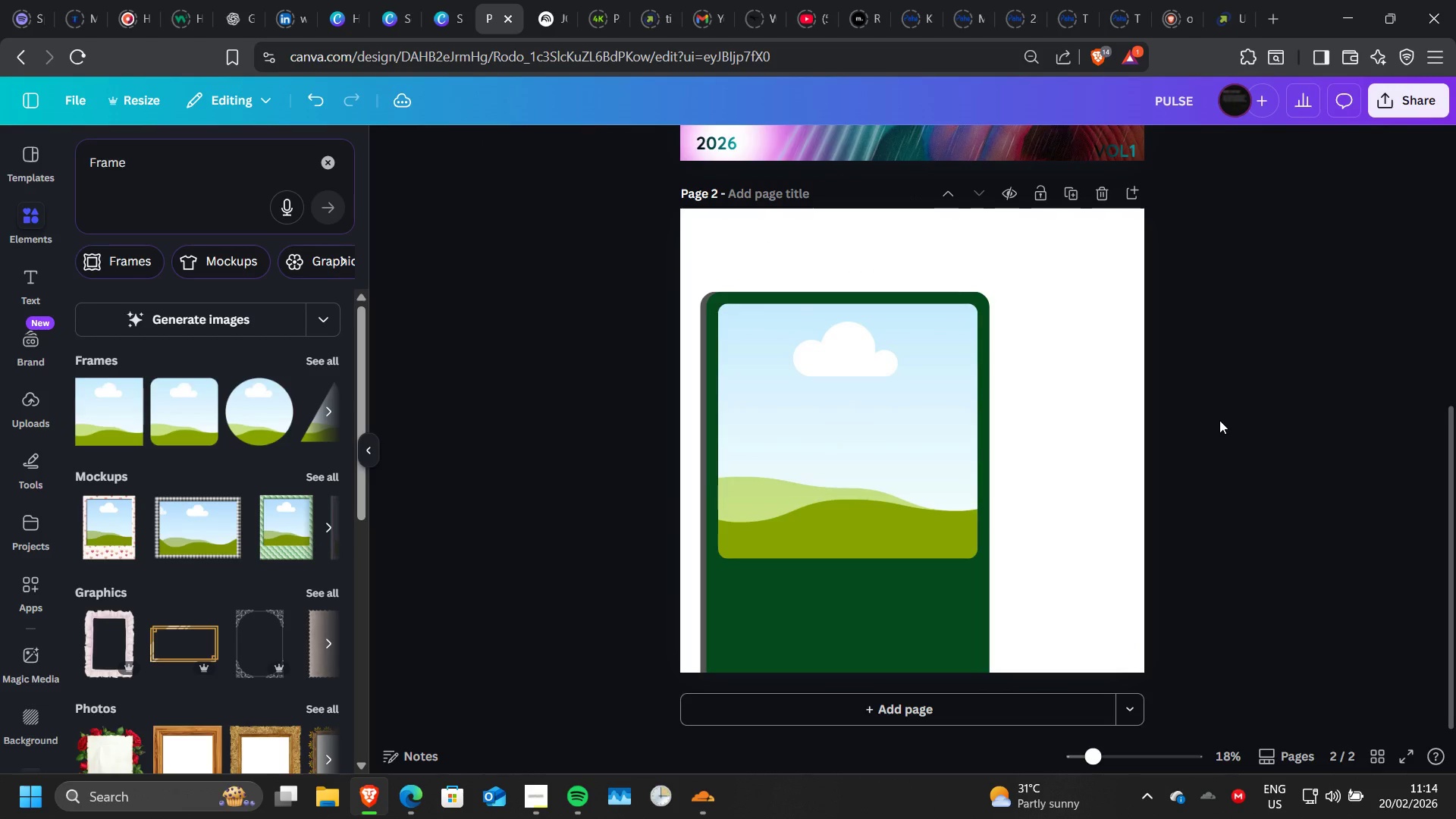 
left_click([1219, 420])
 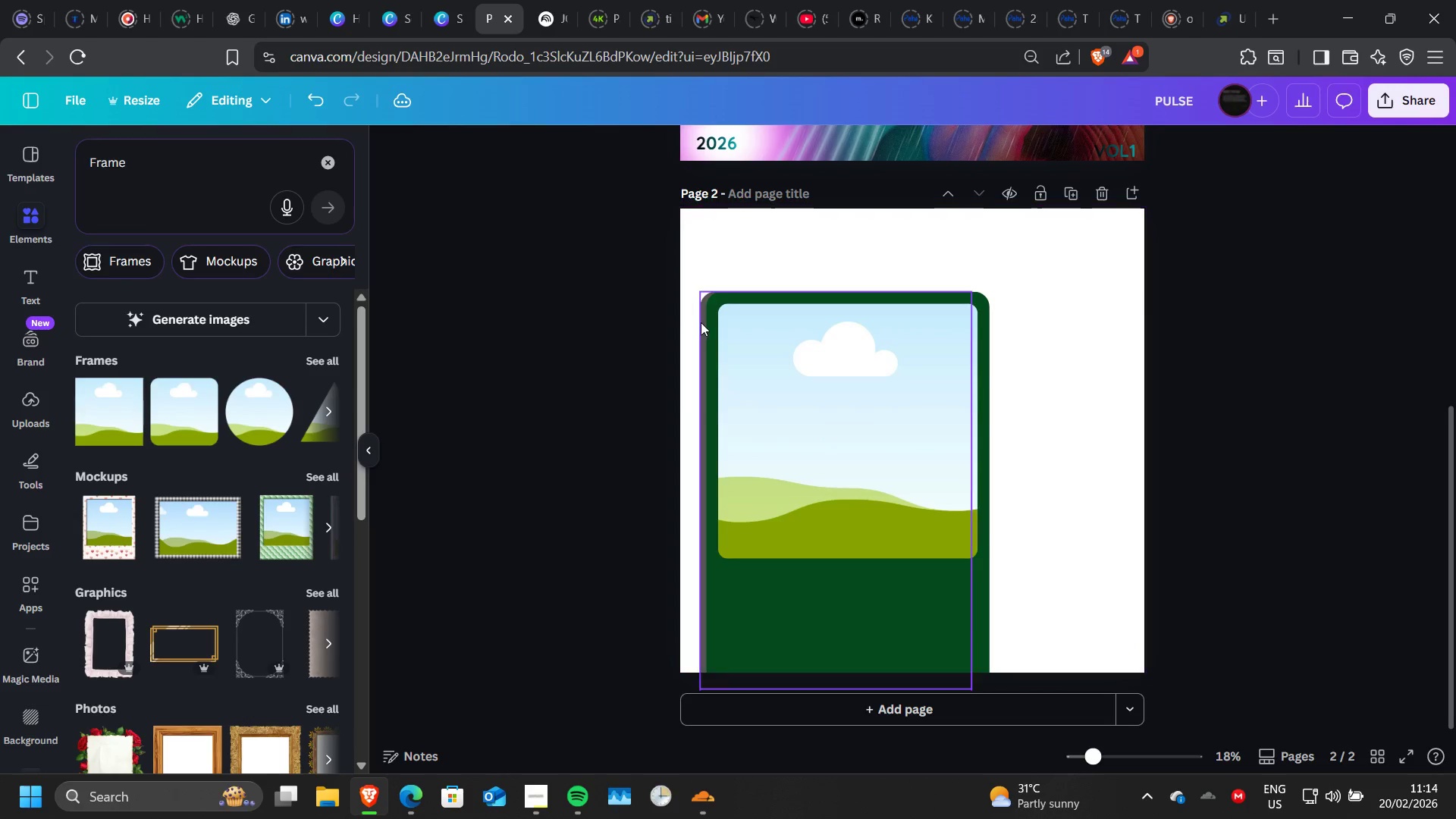 
left_click([701, 322])
 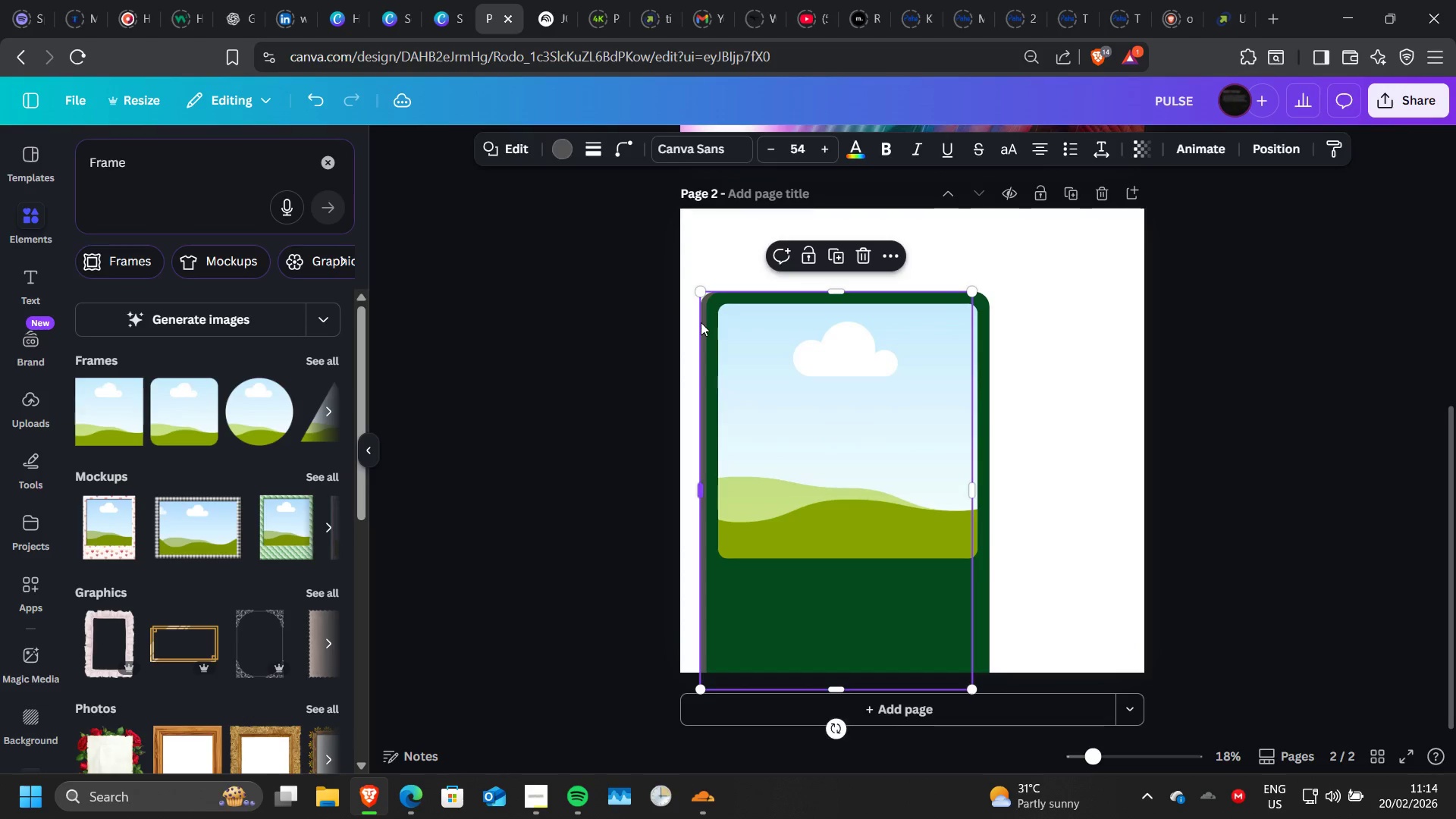 
key(Delete)
 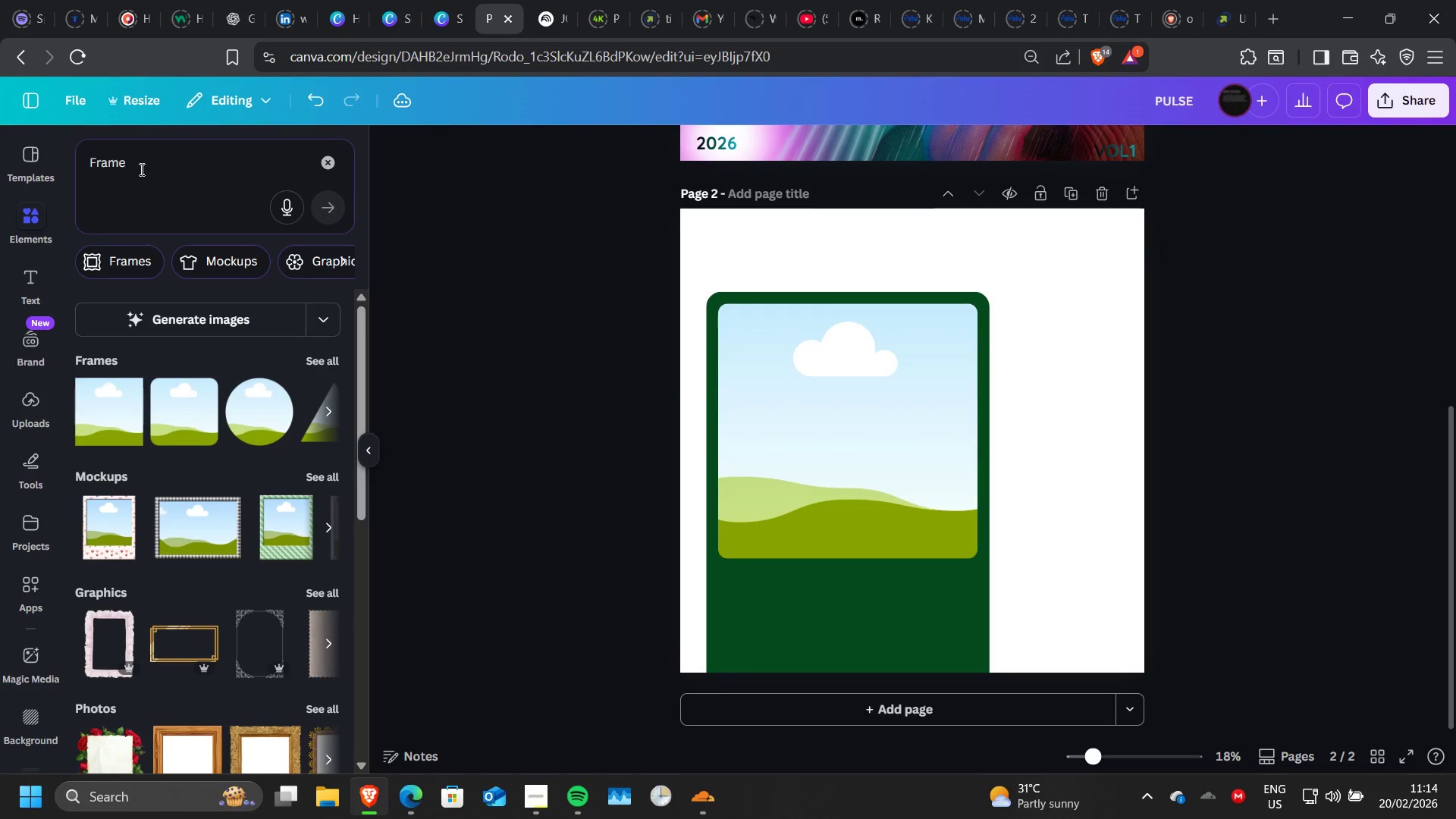 
left_click([140, 169])
 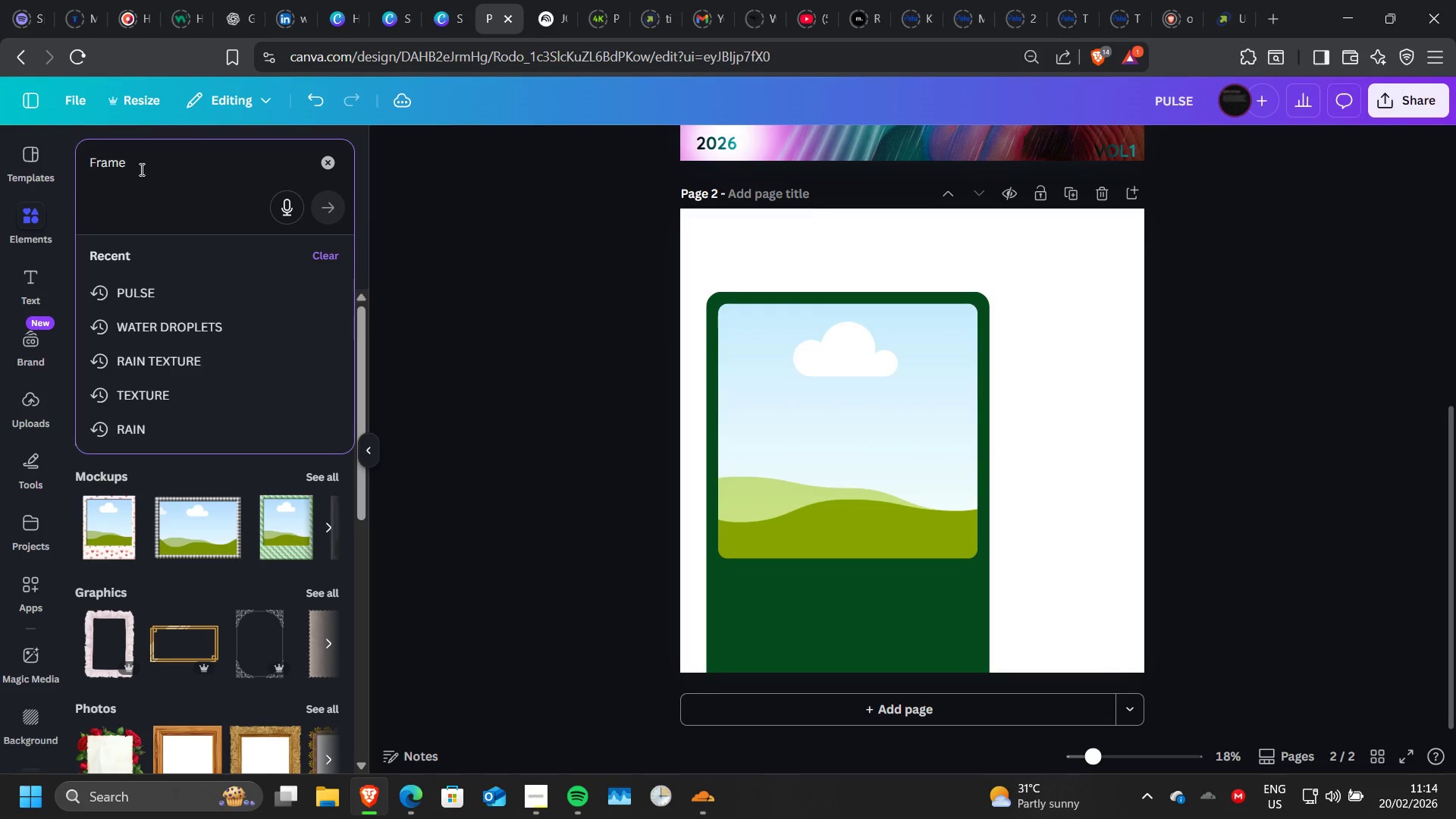 
left_click_drag(start_coordinate=[140, 169], to_coordinate=[86, 158])
 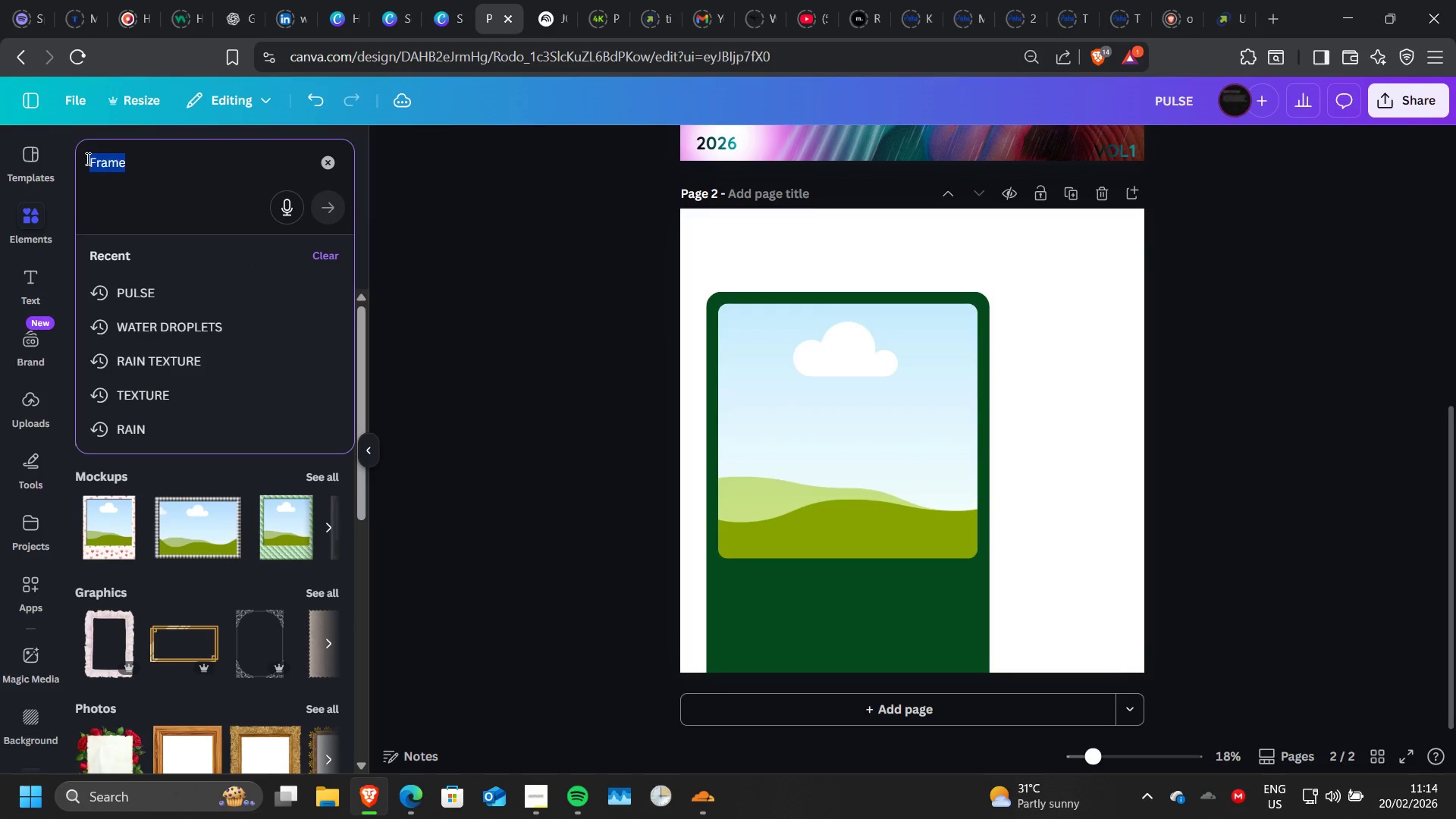 
type(SHADOW)
 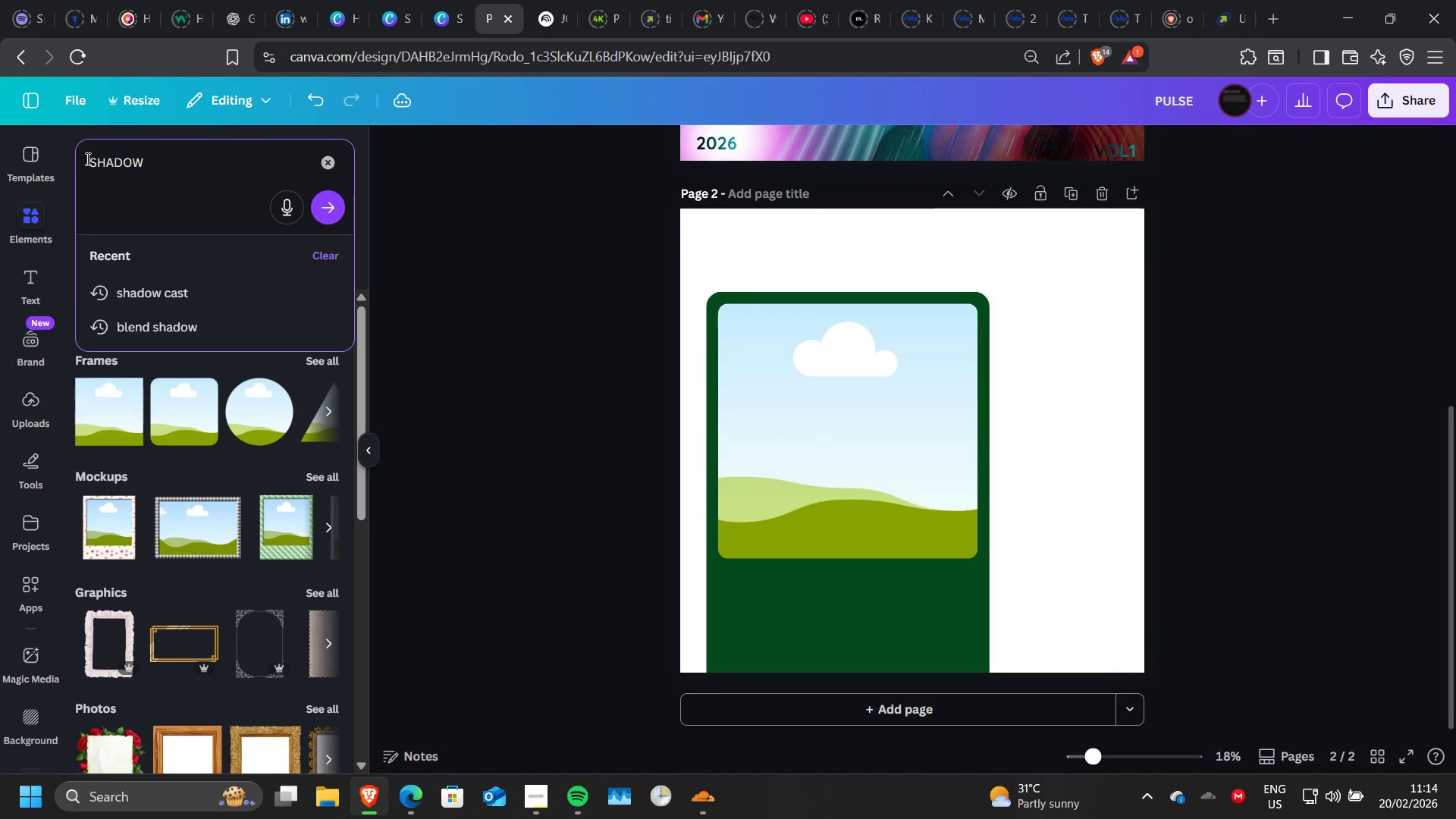 
key(Enter)
 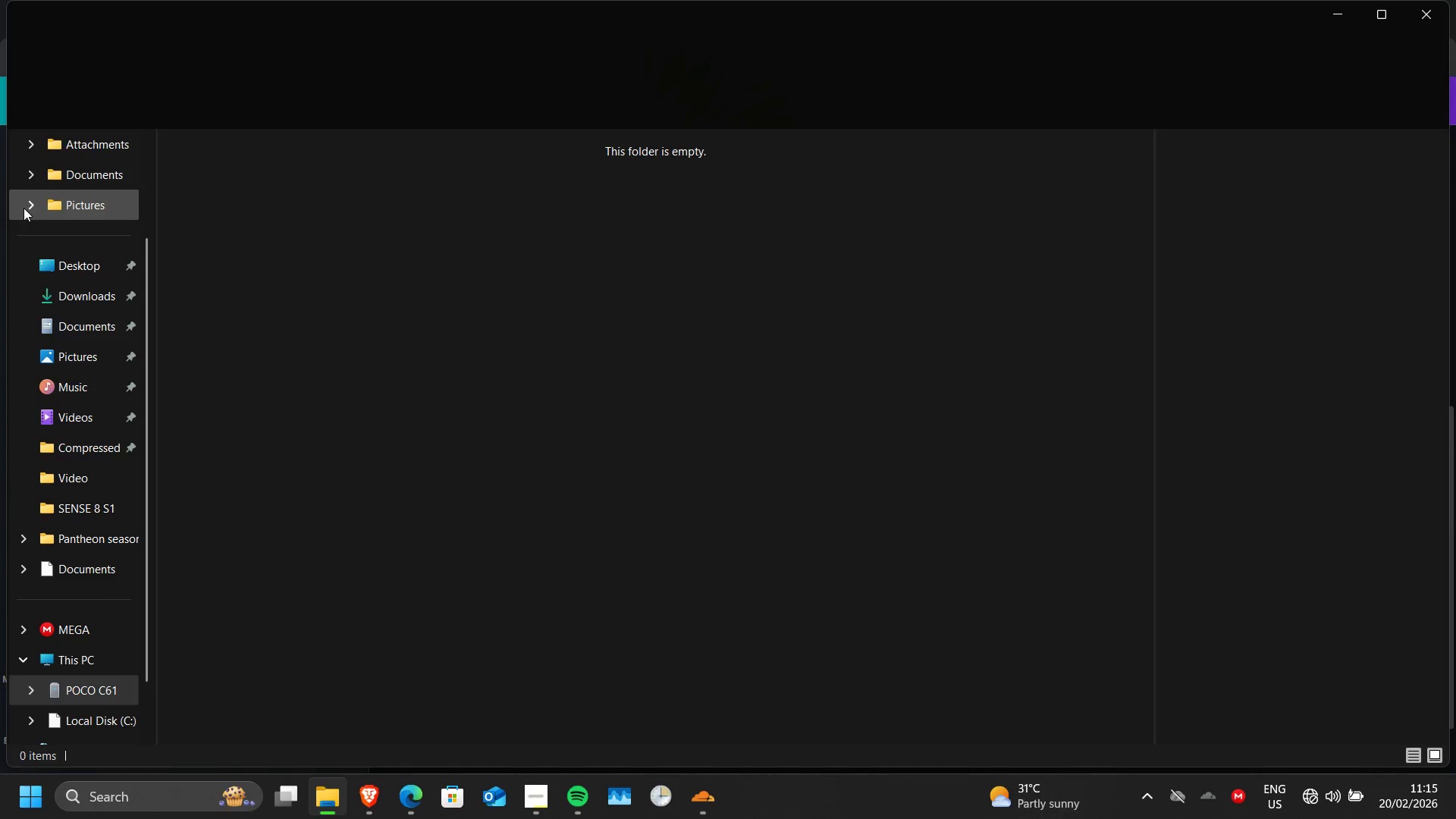 
wait(30.78)
 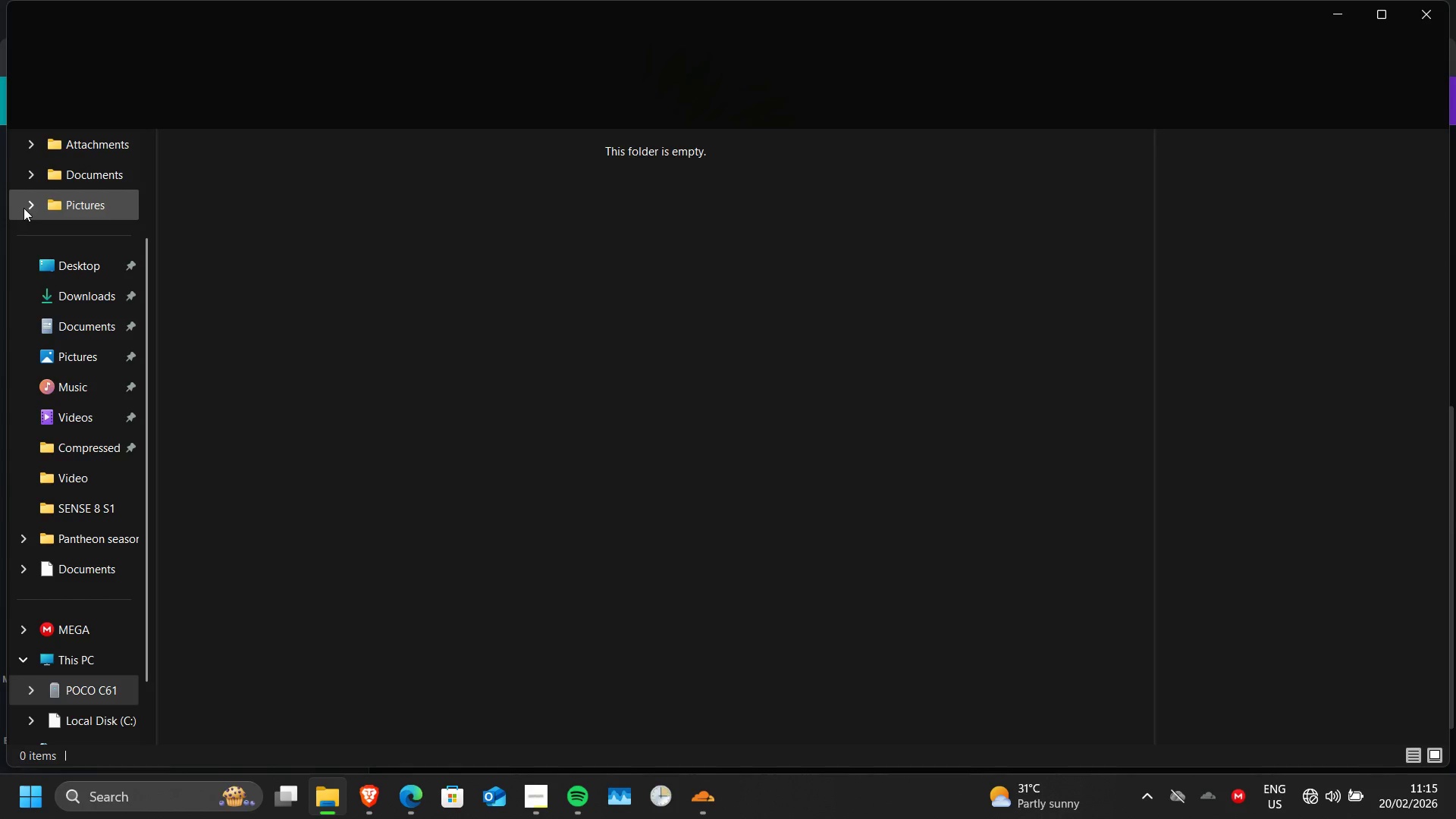 
left_click([1429, 16])
 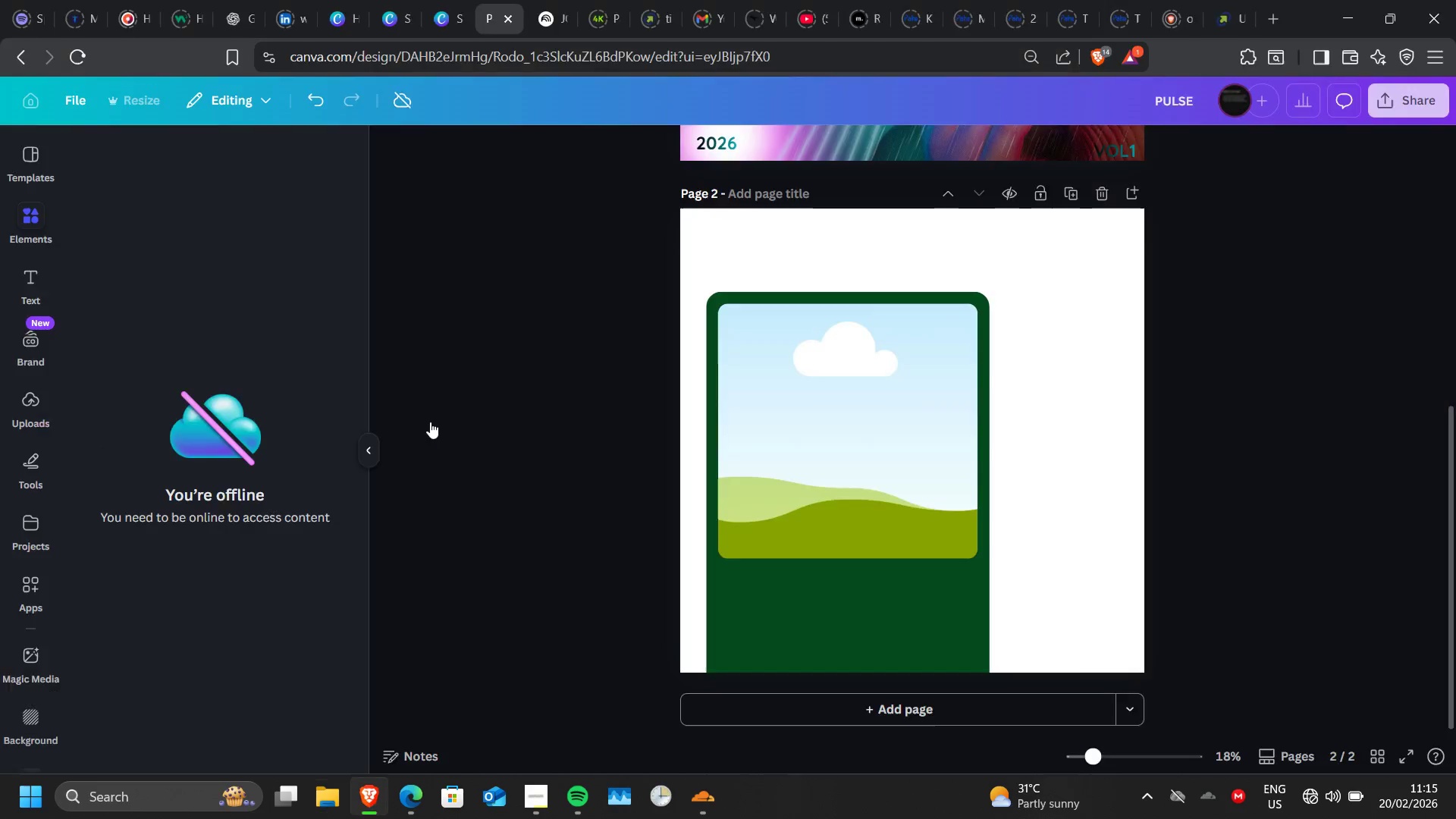 
left_click([366, 453])
 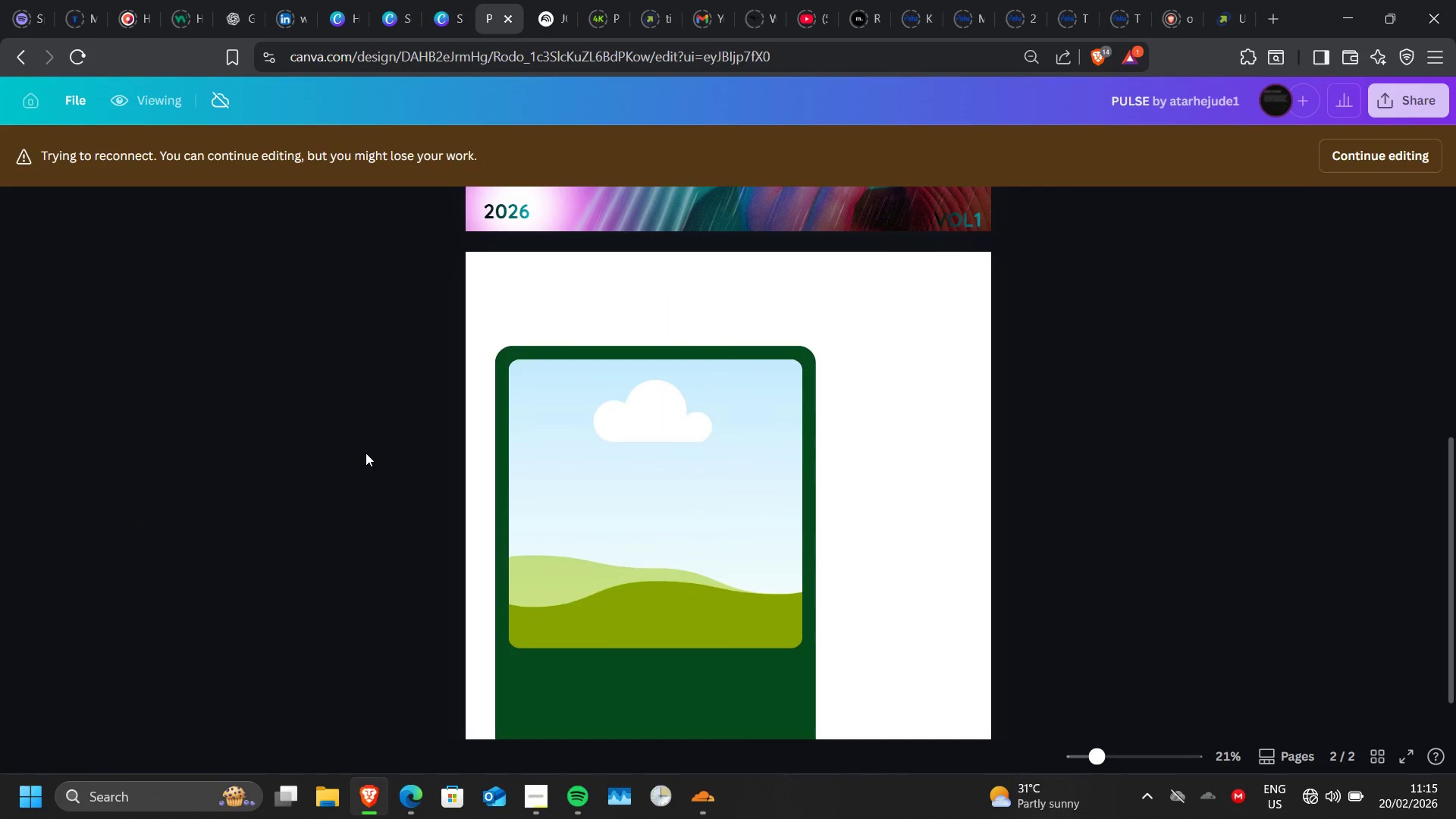 
wait(12.17)
 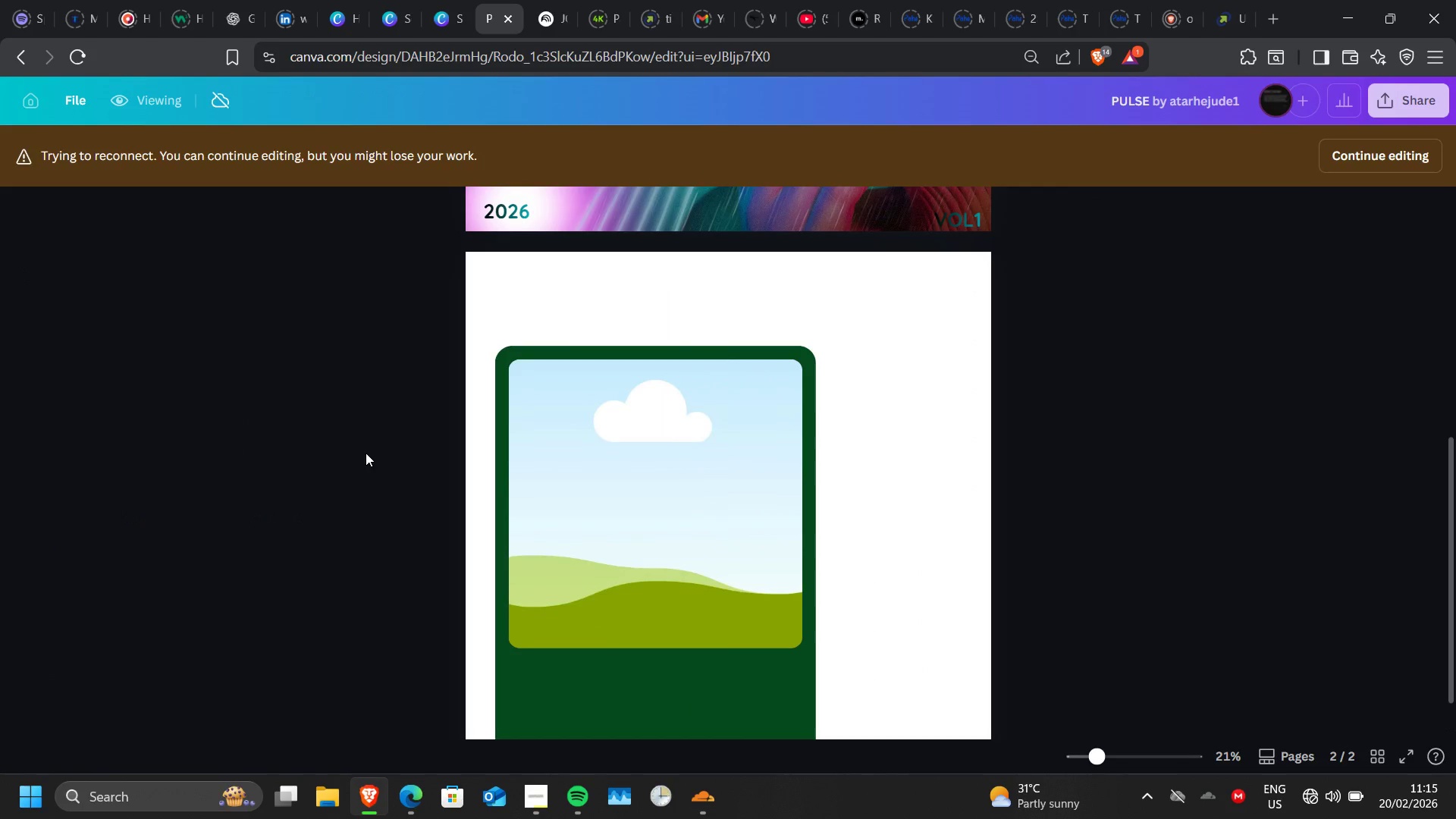 
left_click([1347, 162])
 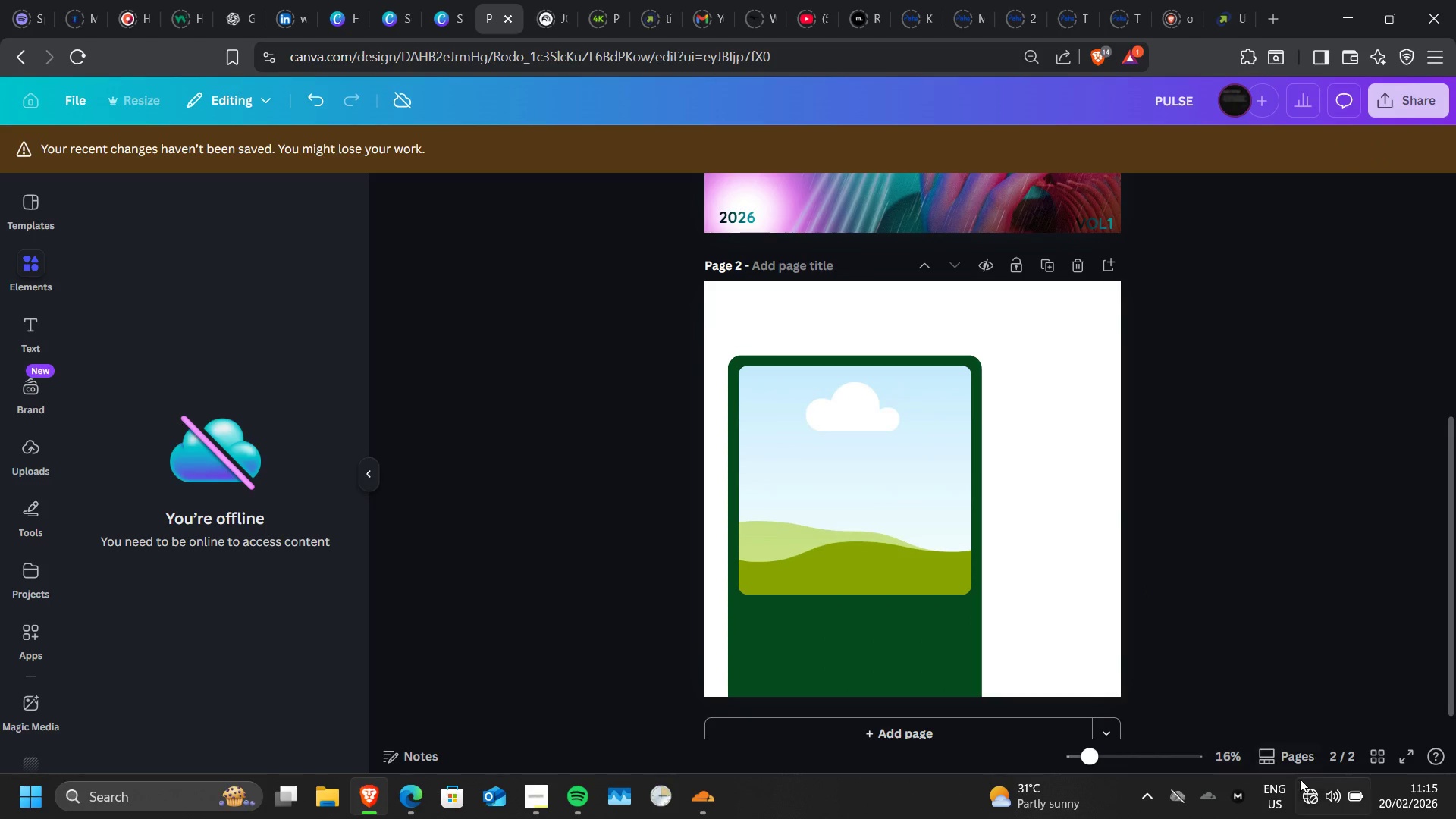 
left_click([1303, 789])
 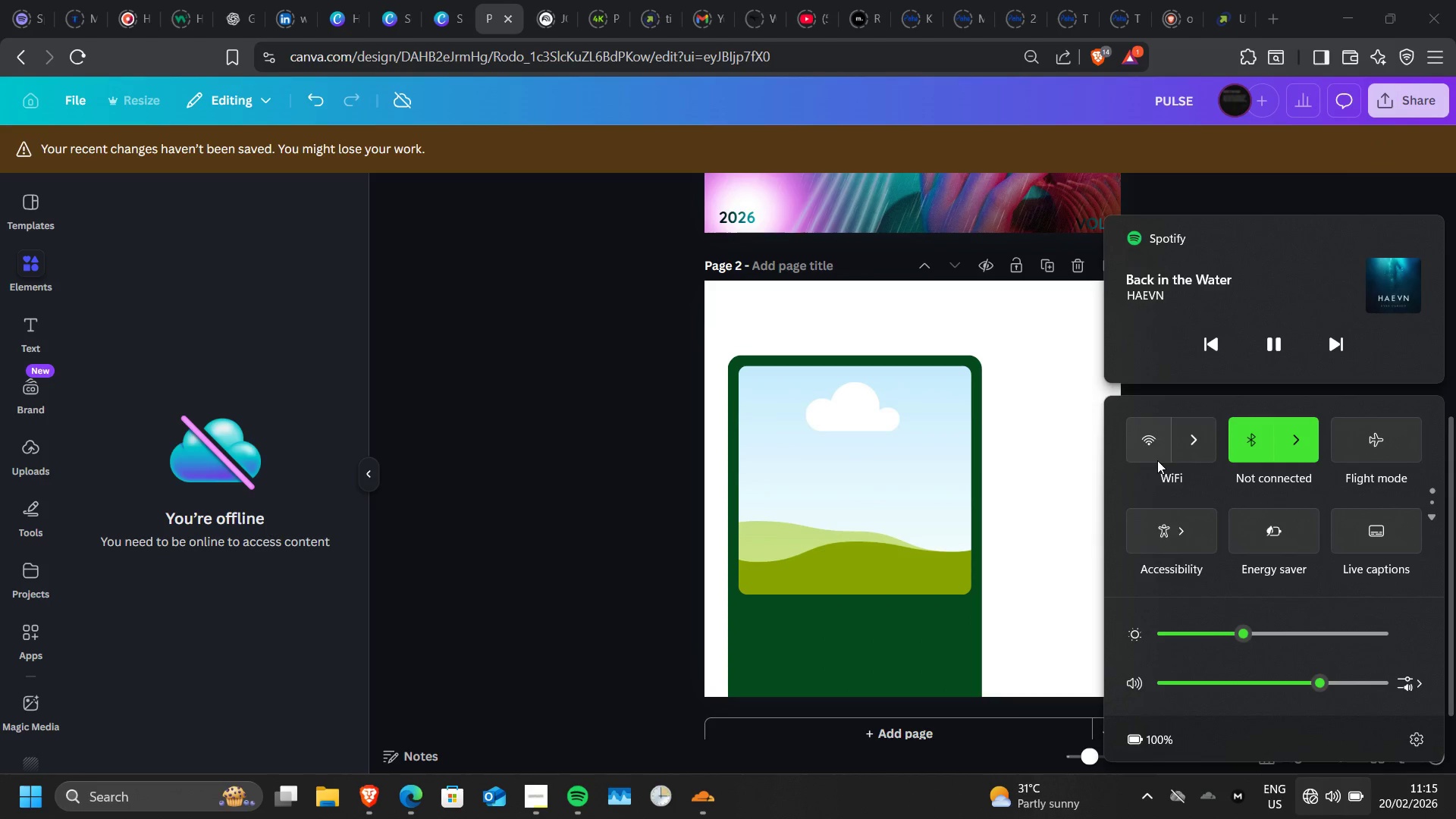 
left_click([1147, 453])
 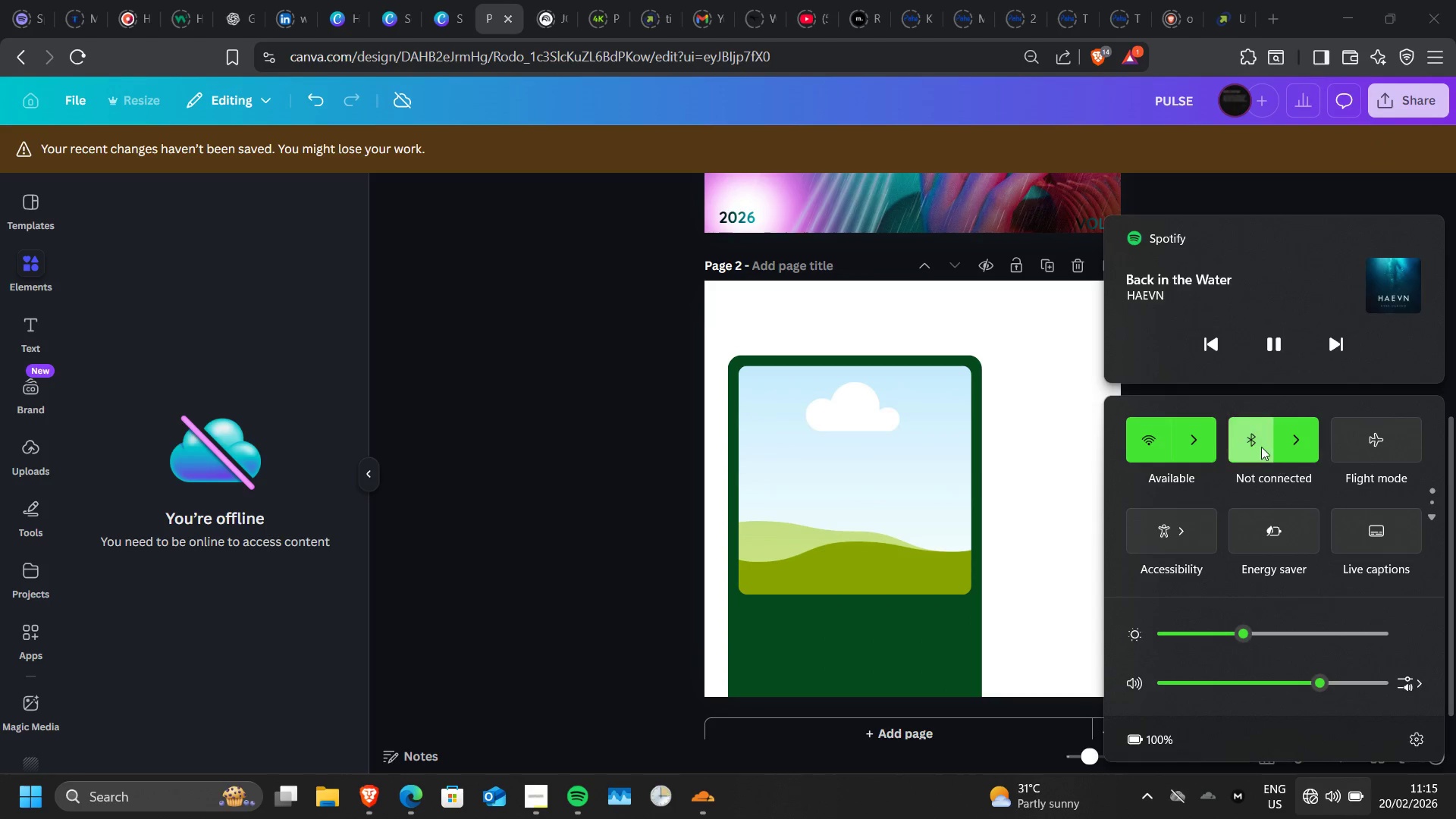 
left_click([1261, 447])
 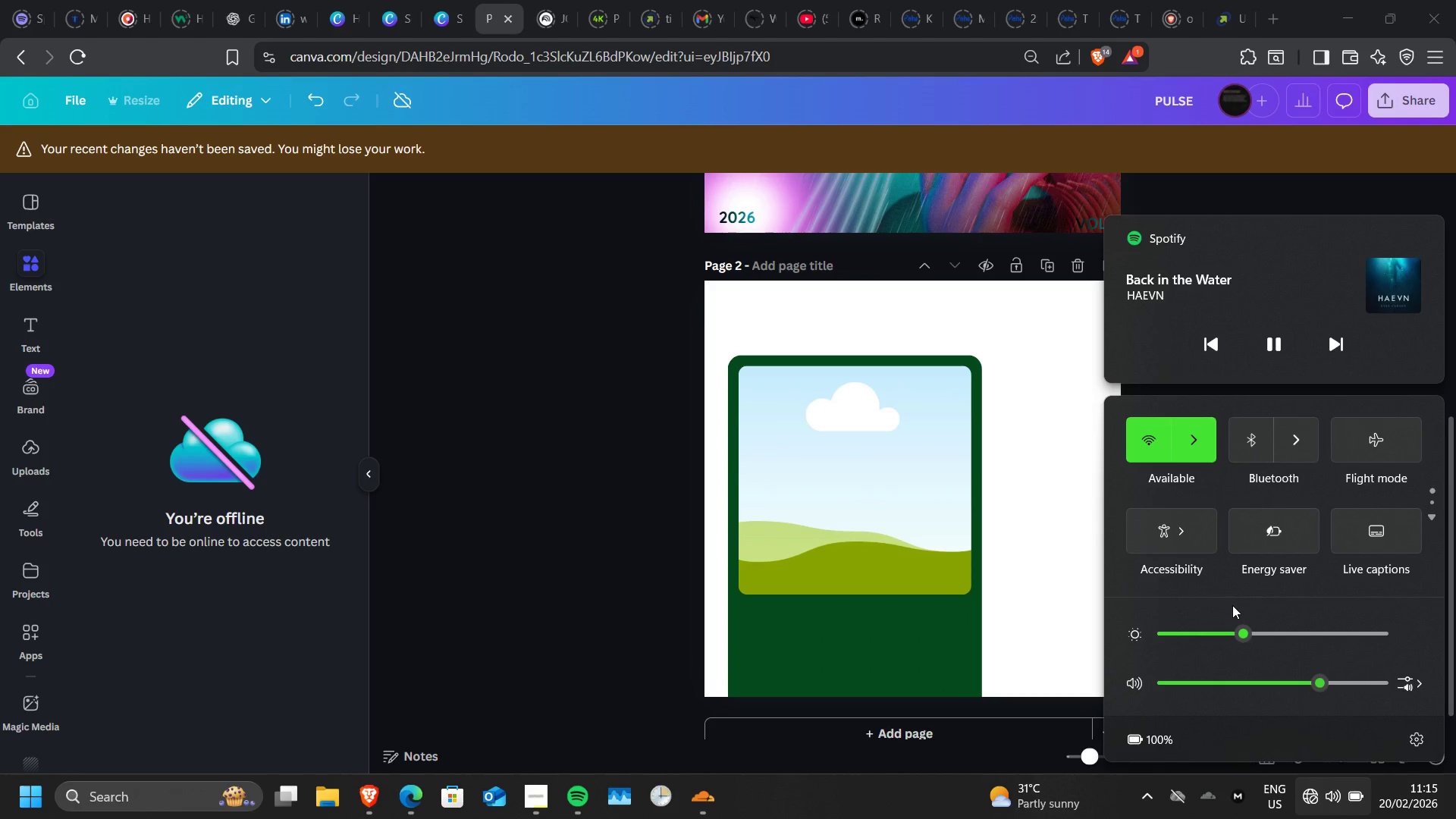 
left_click([1195, 630])
 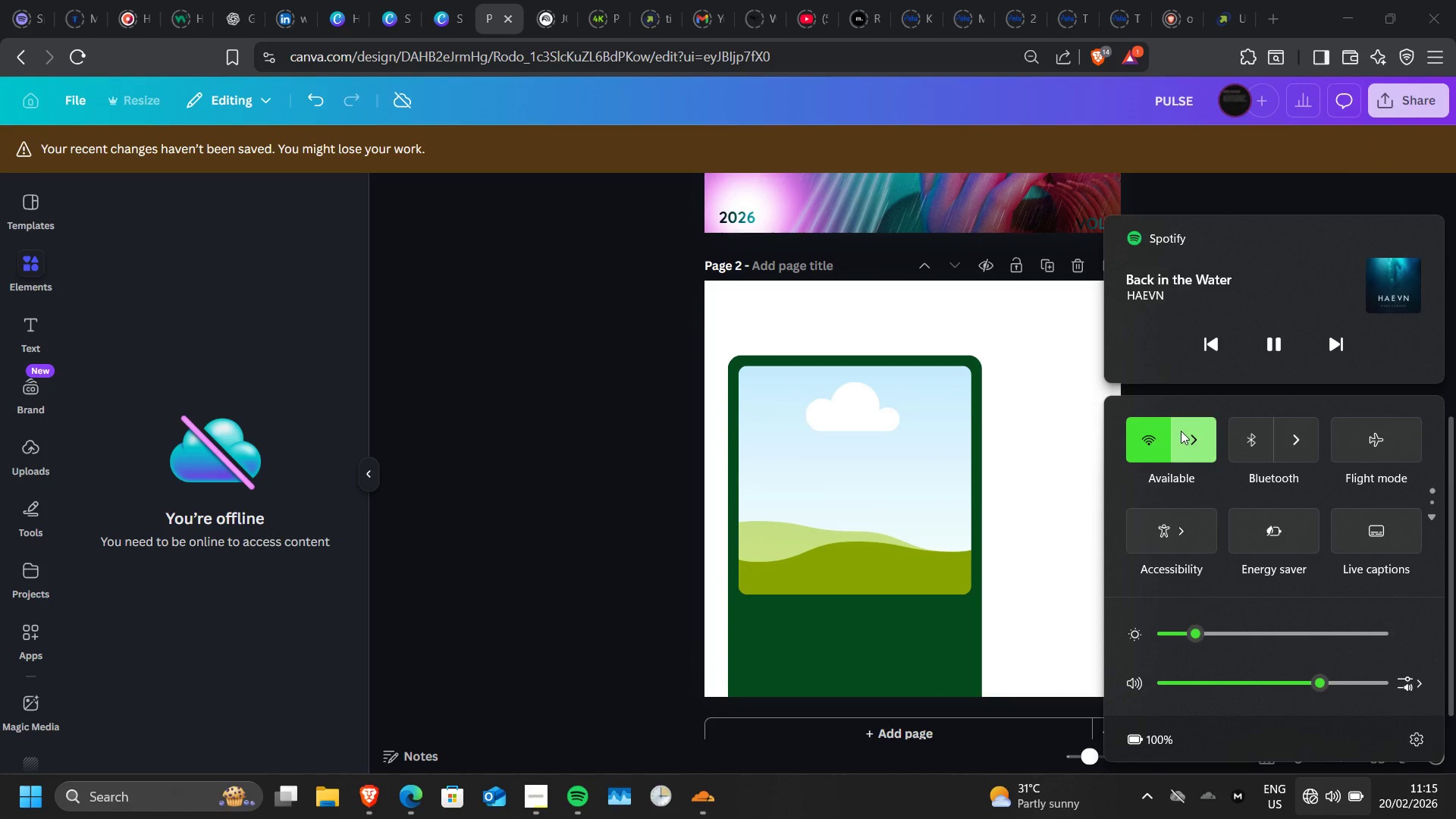 
left_click([1182, 428])
 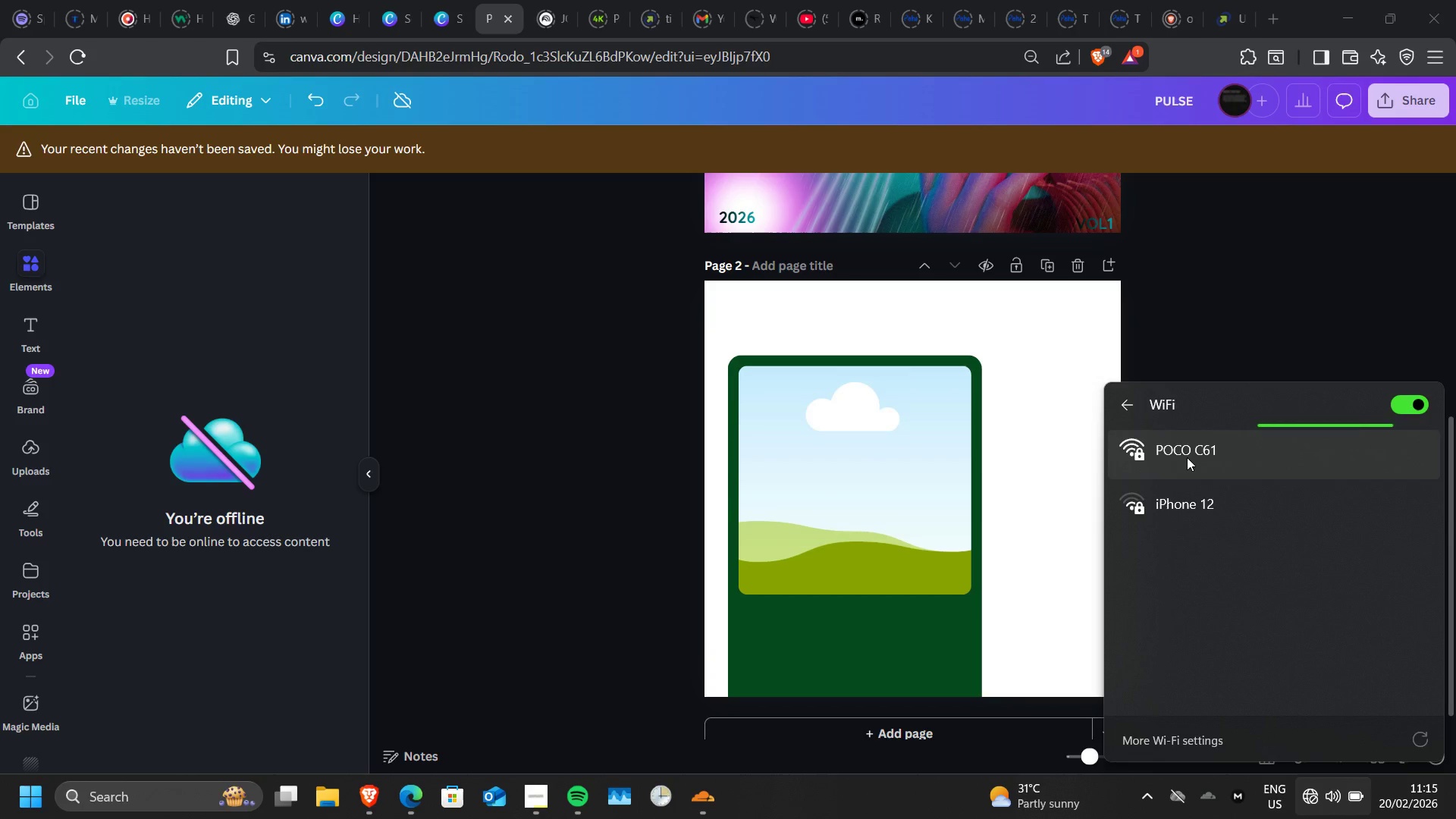 
left_click([1187, 457])
 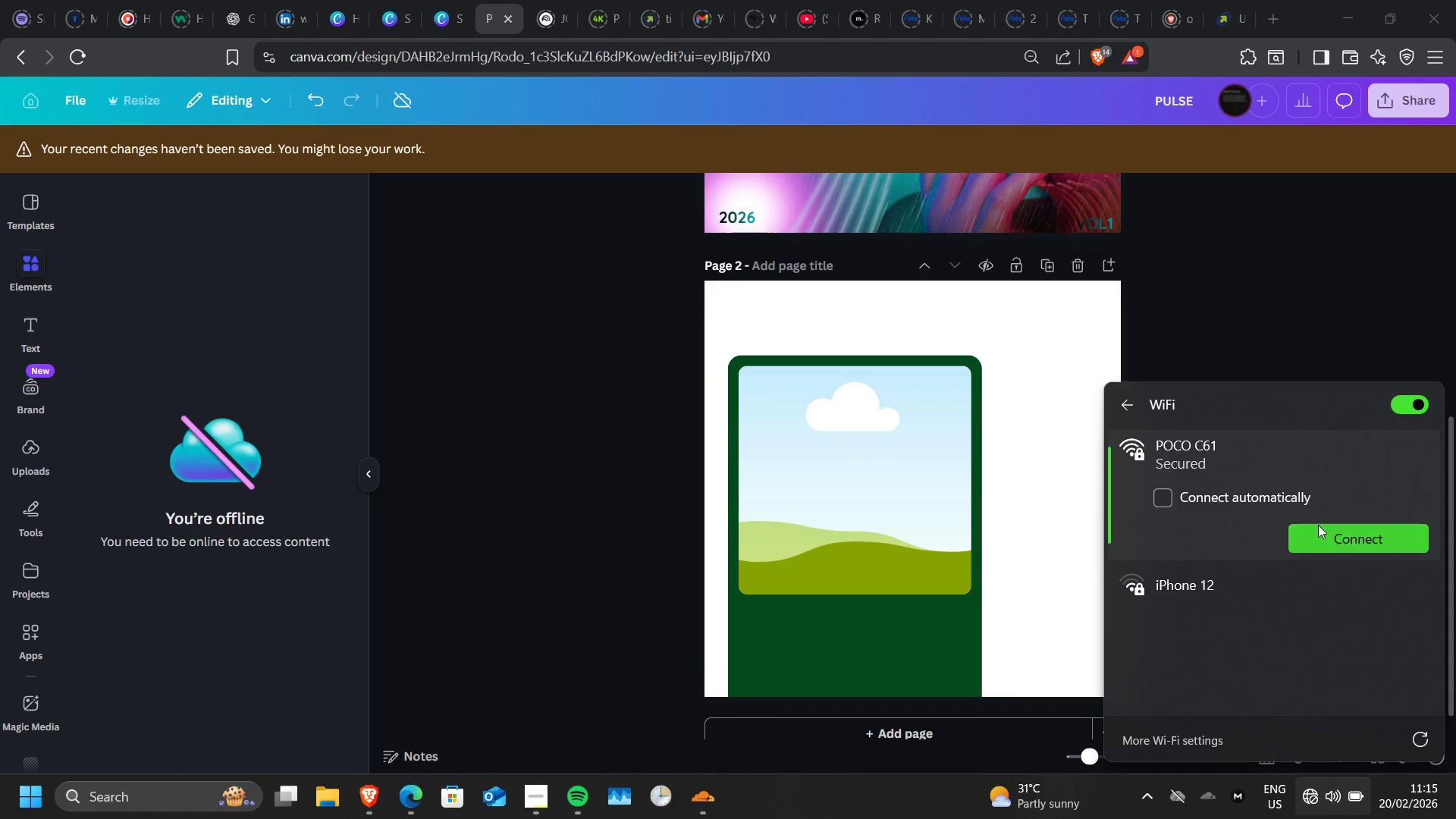 
left_click([1332, 534])
 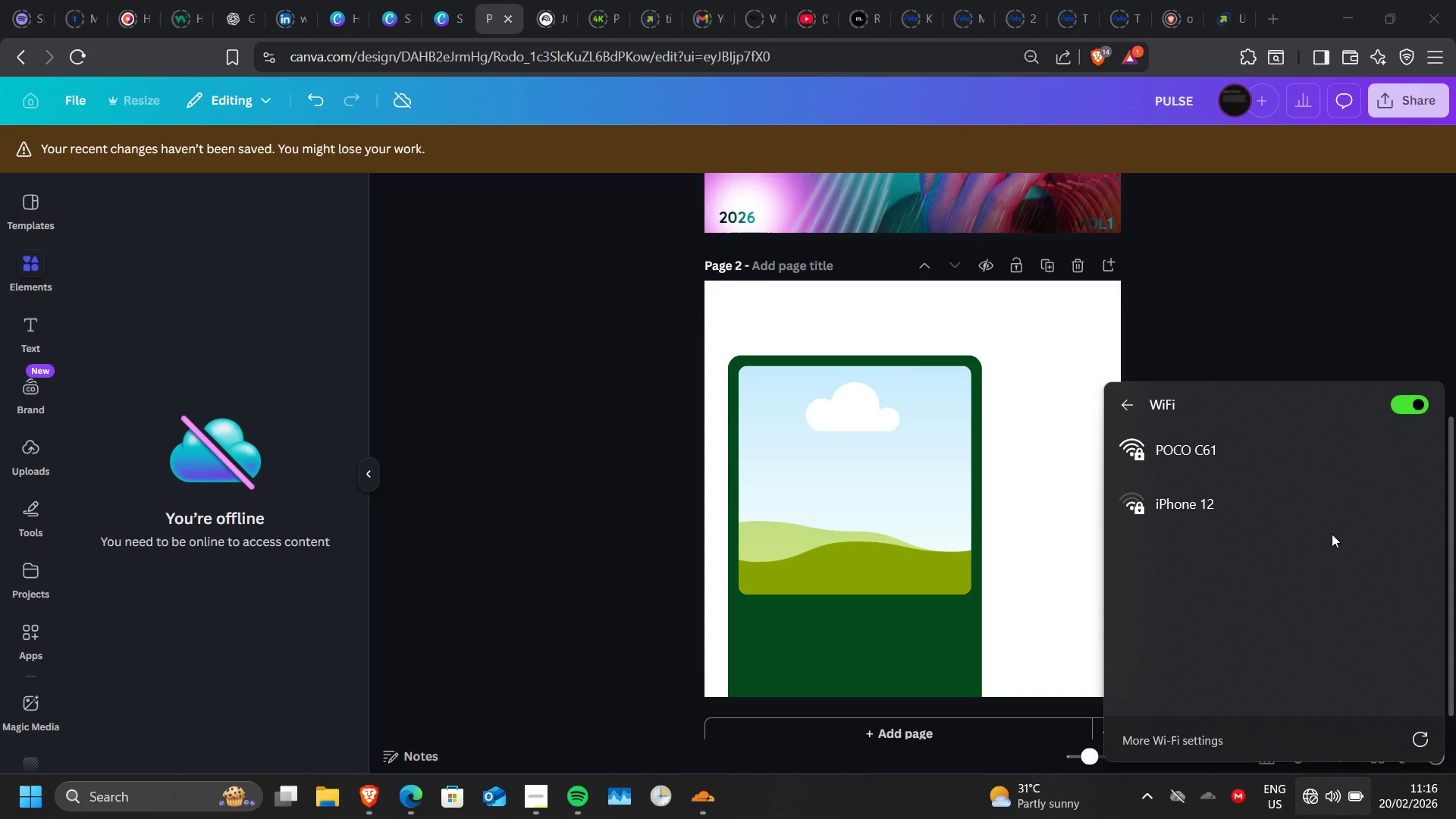 
wait(65.59)
 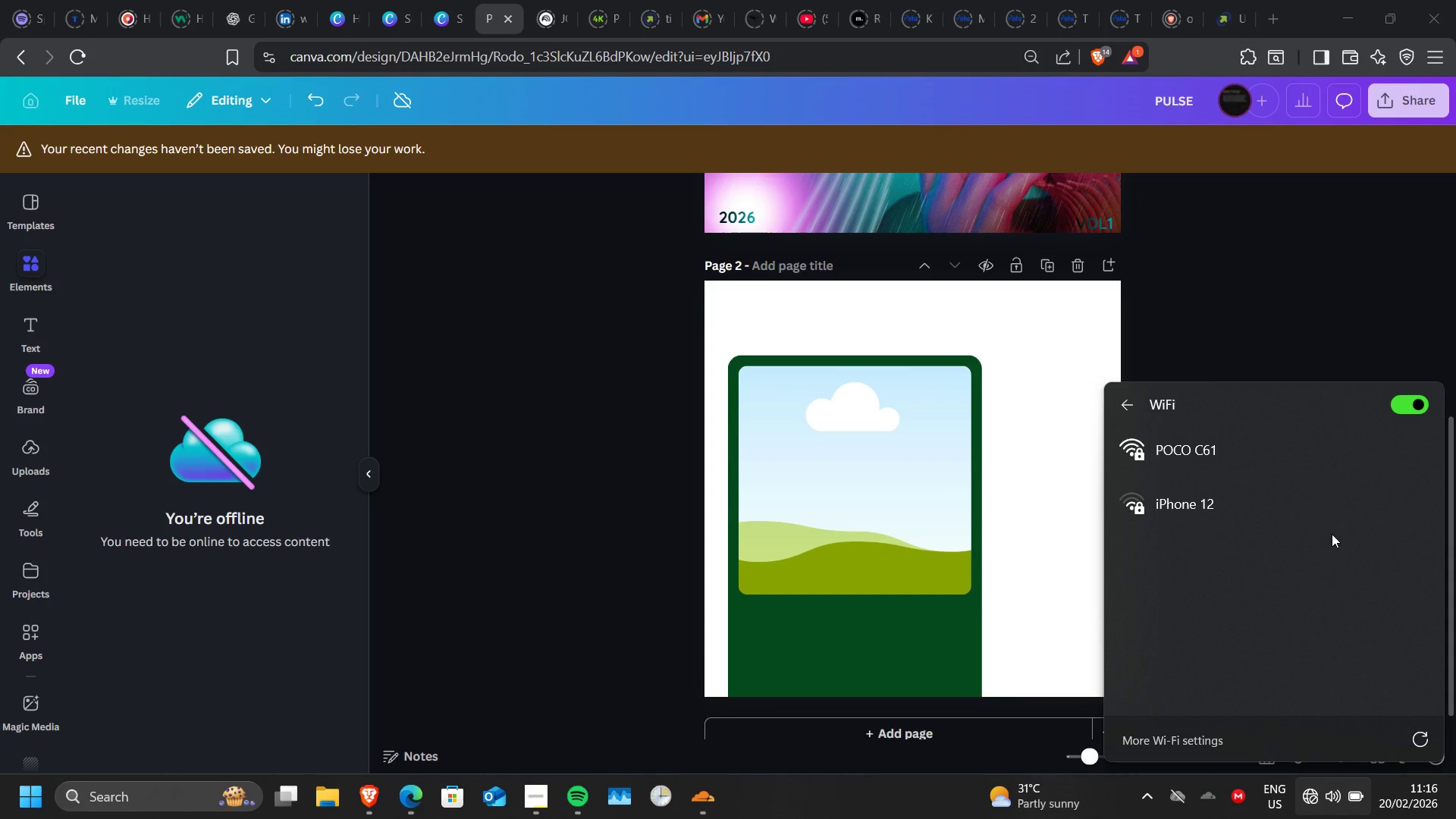 
left_click([1313, 438])
 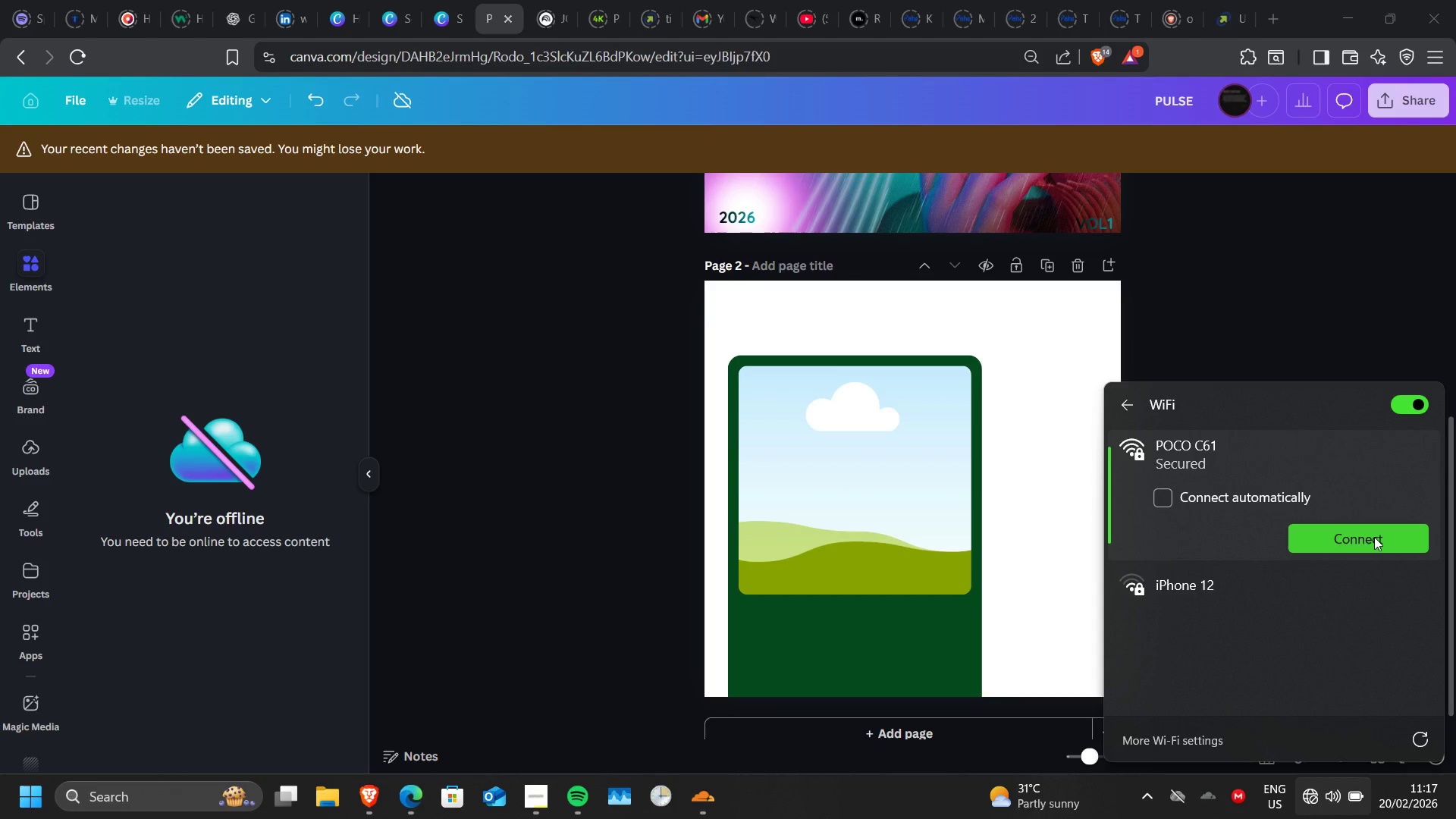 
left_click([1374, 537])
 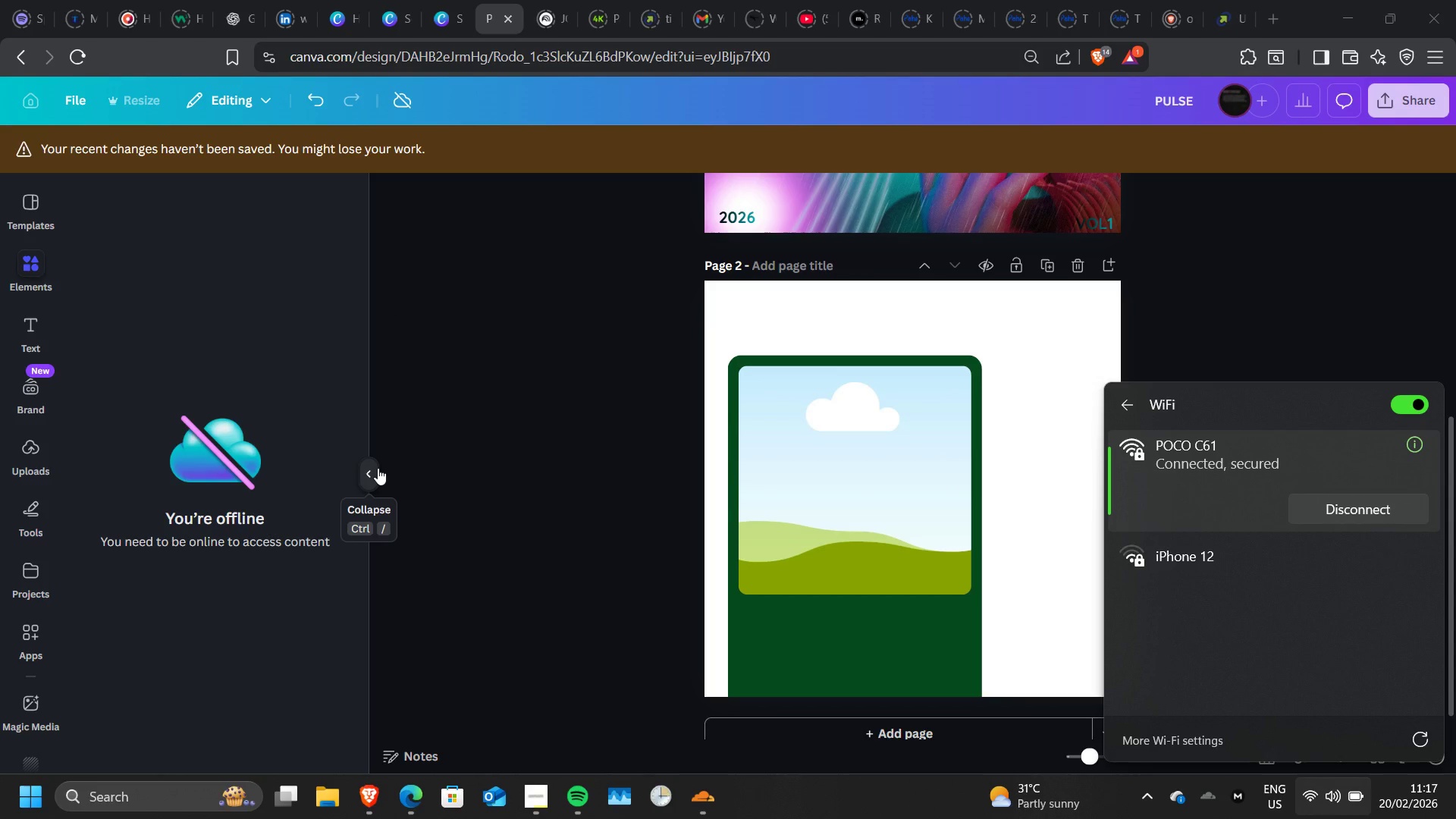 
wait(20.08)
 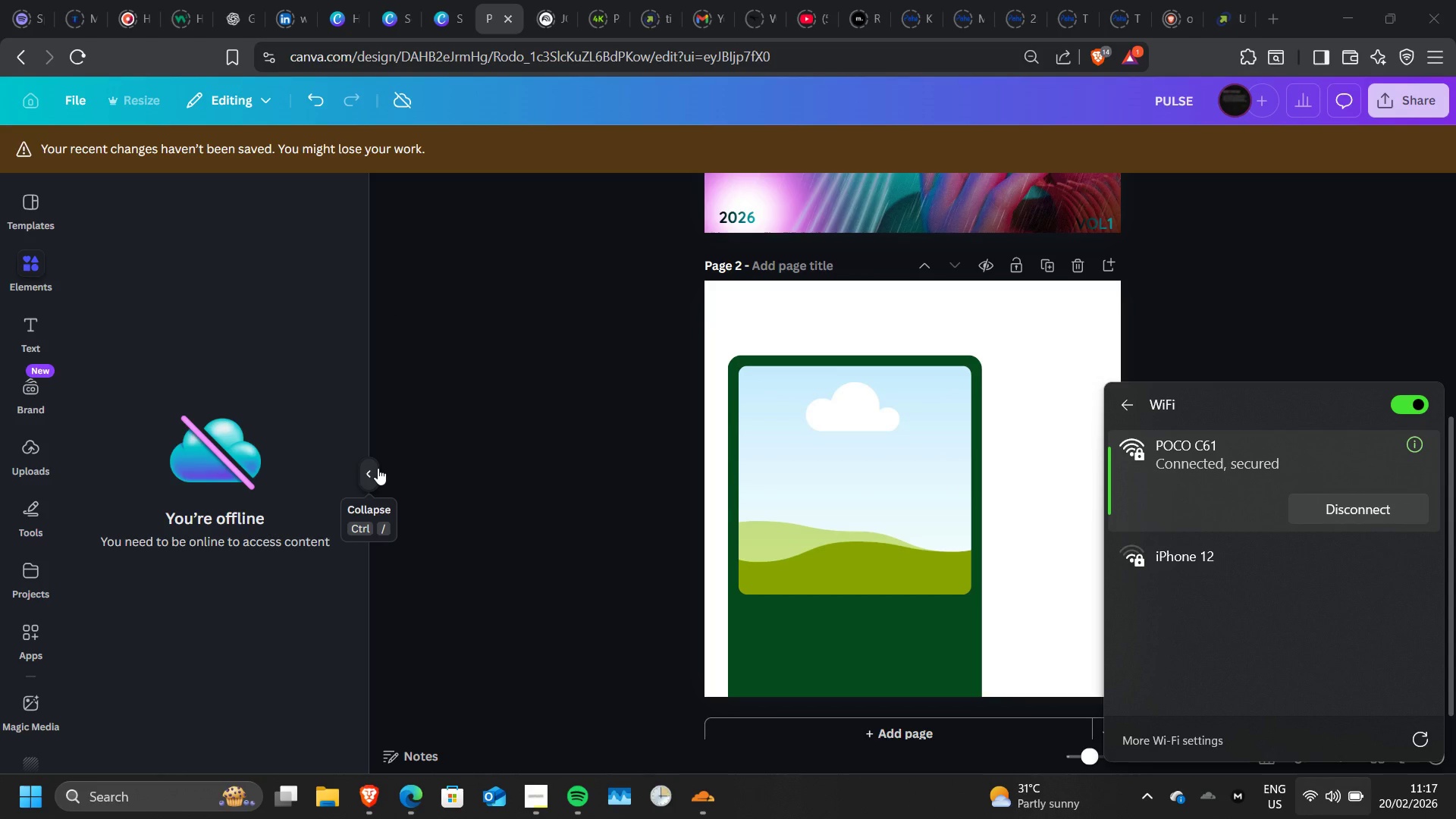 
left_click([374, 479])
 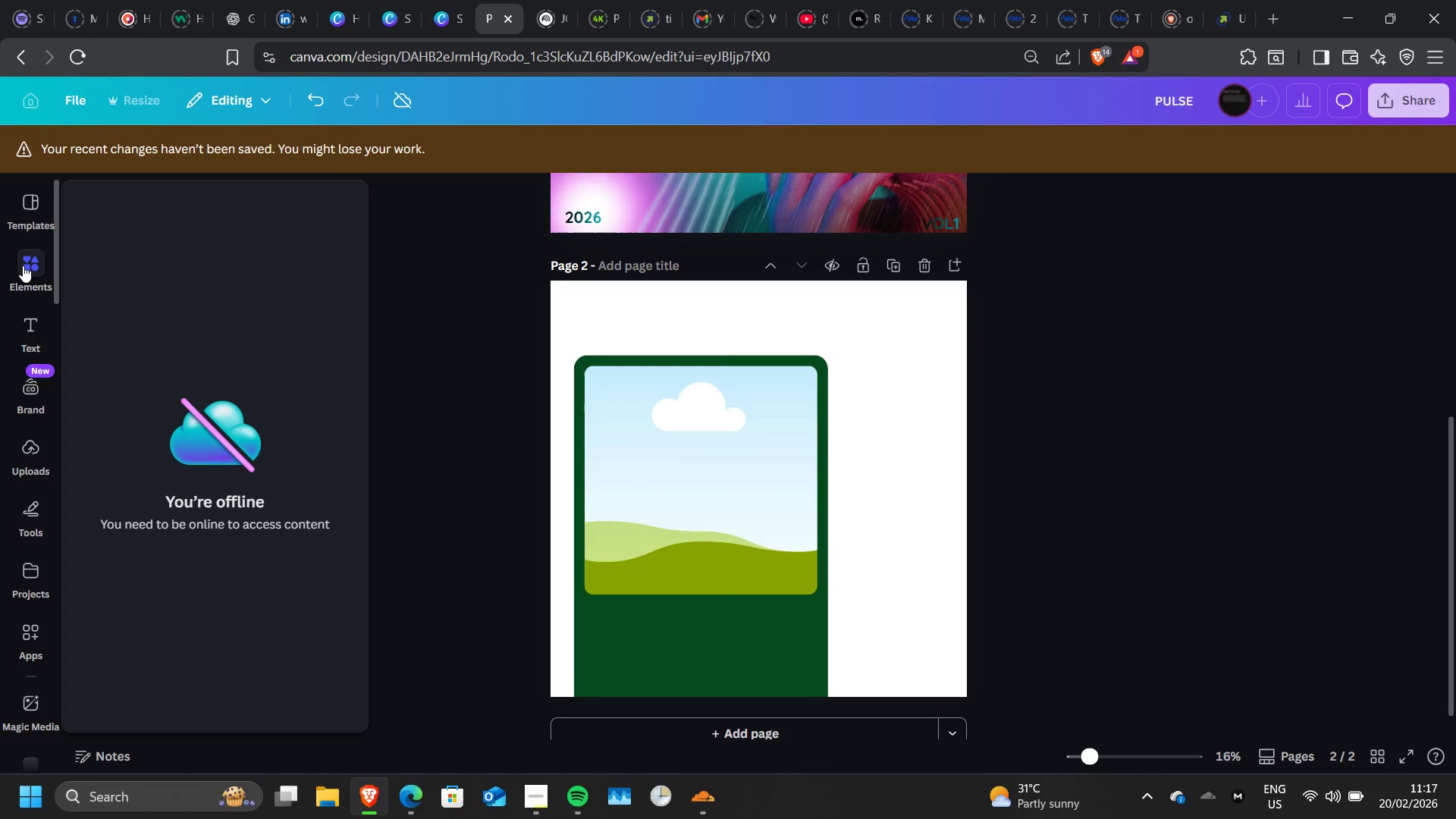 
wait(13.17)
 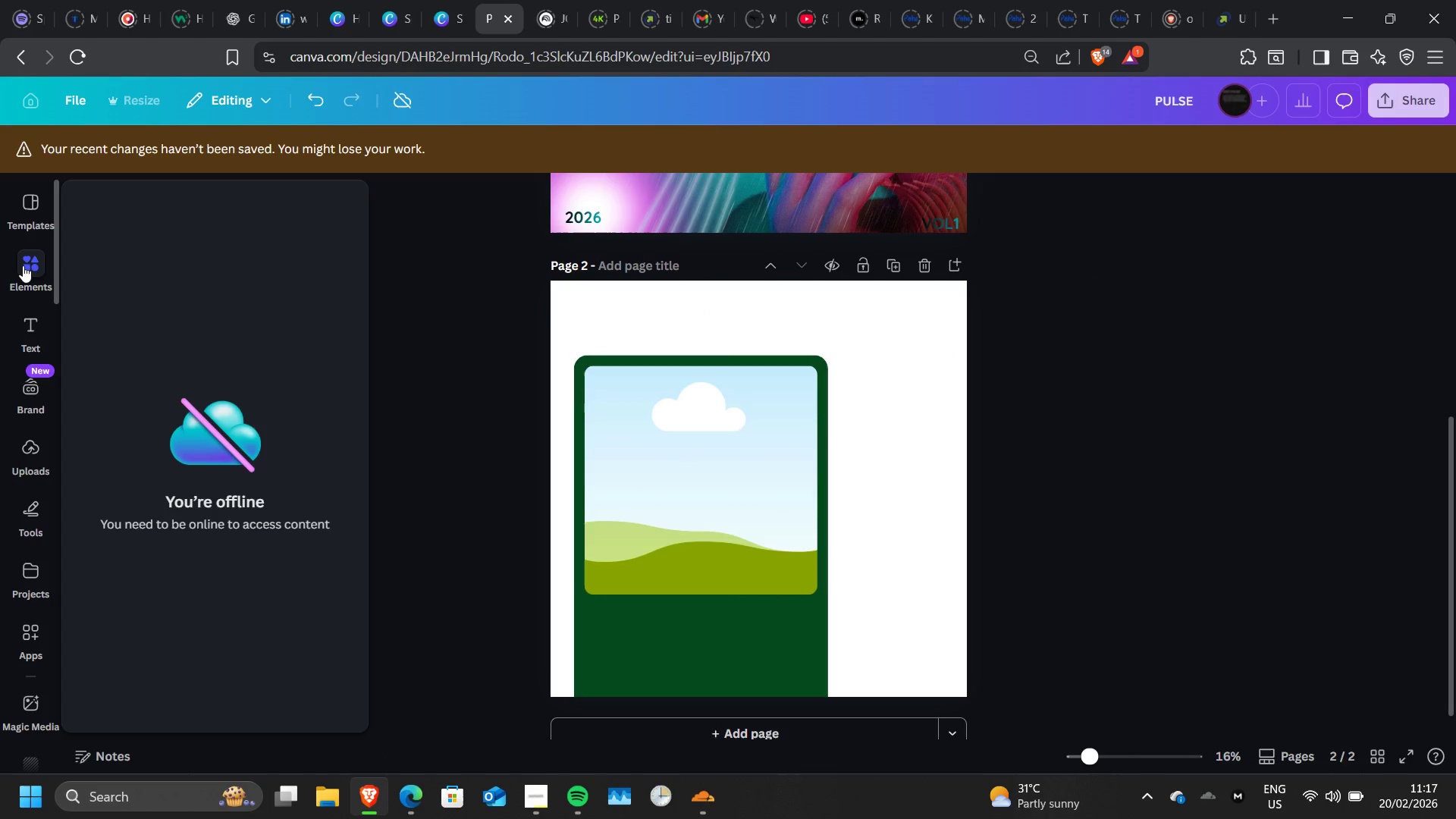 
left_click([25, 255])
 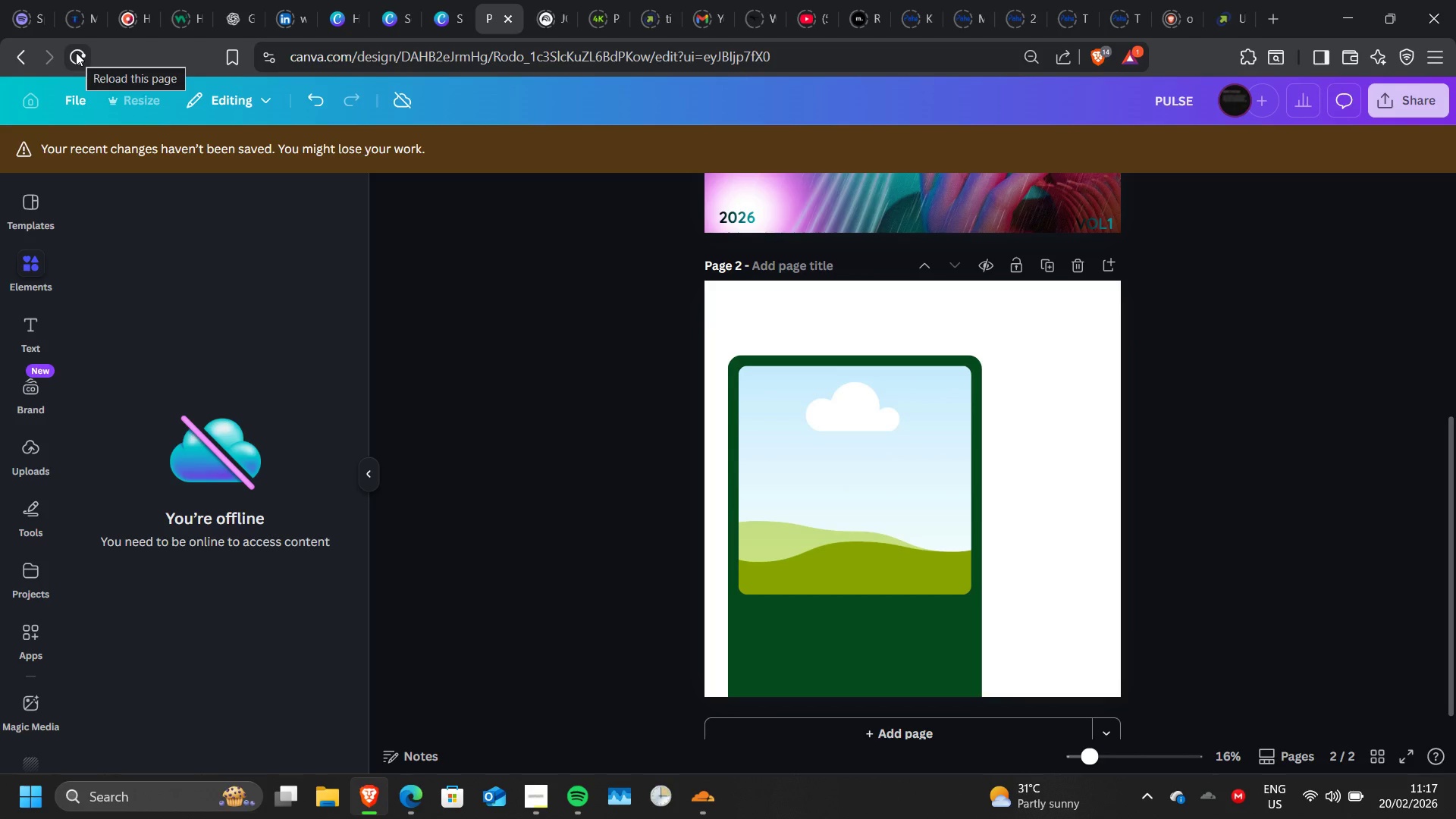 
wait(7.62)
 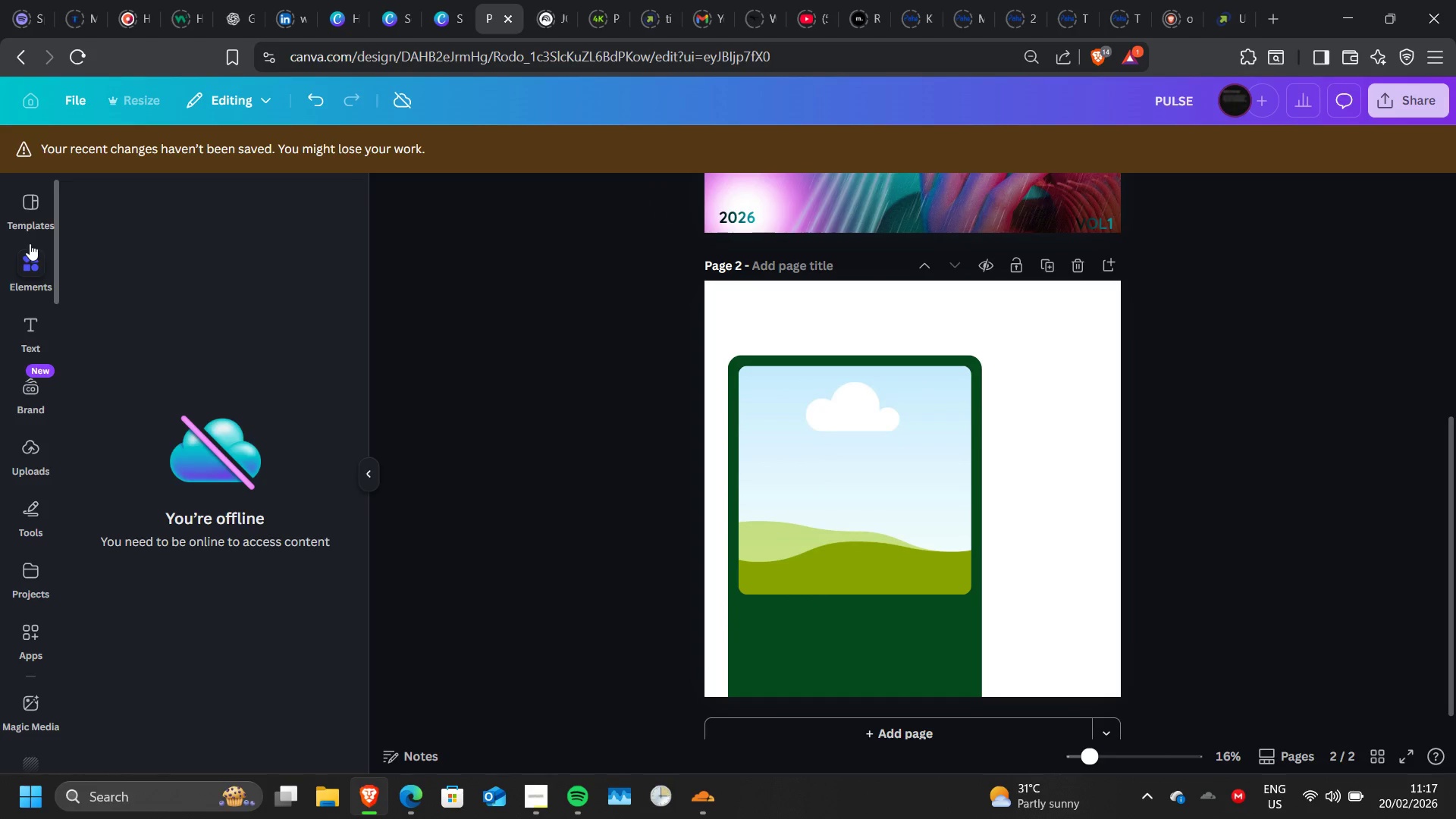 
left_click([76, 52])
 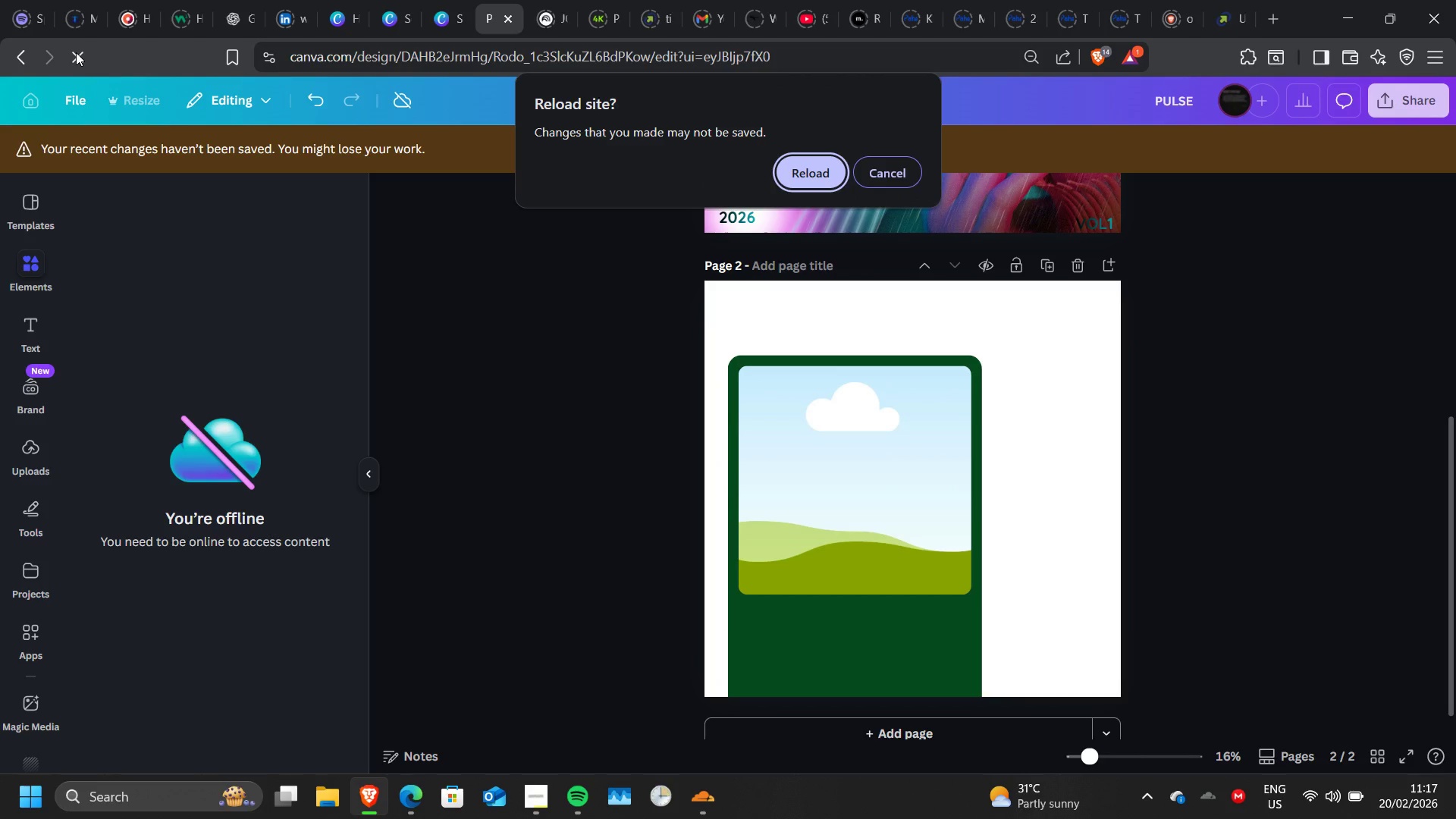 
wait(10.67)
 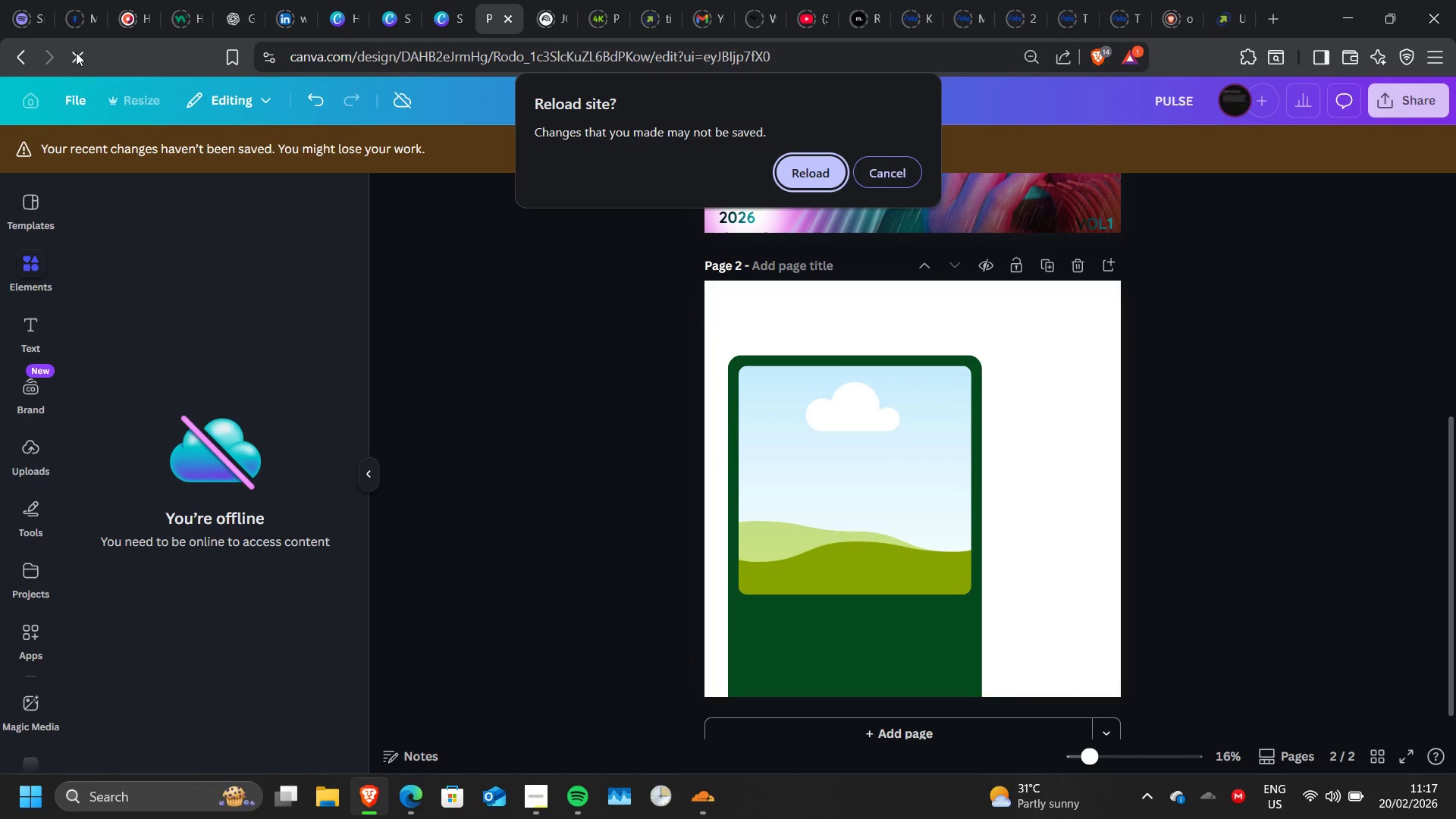 
left_click([830, 184])
 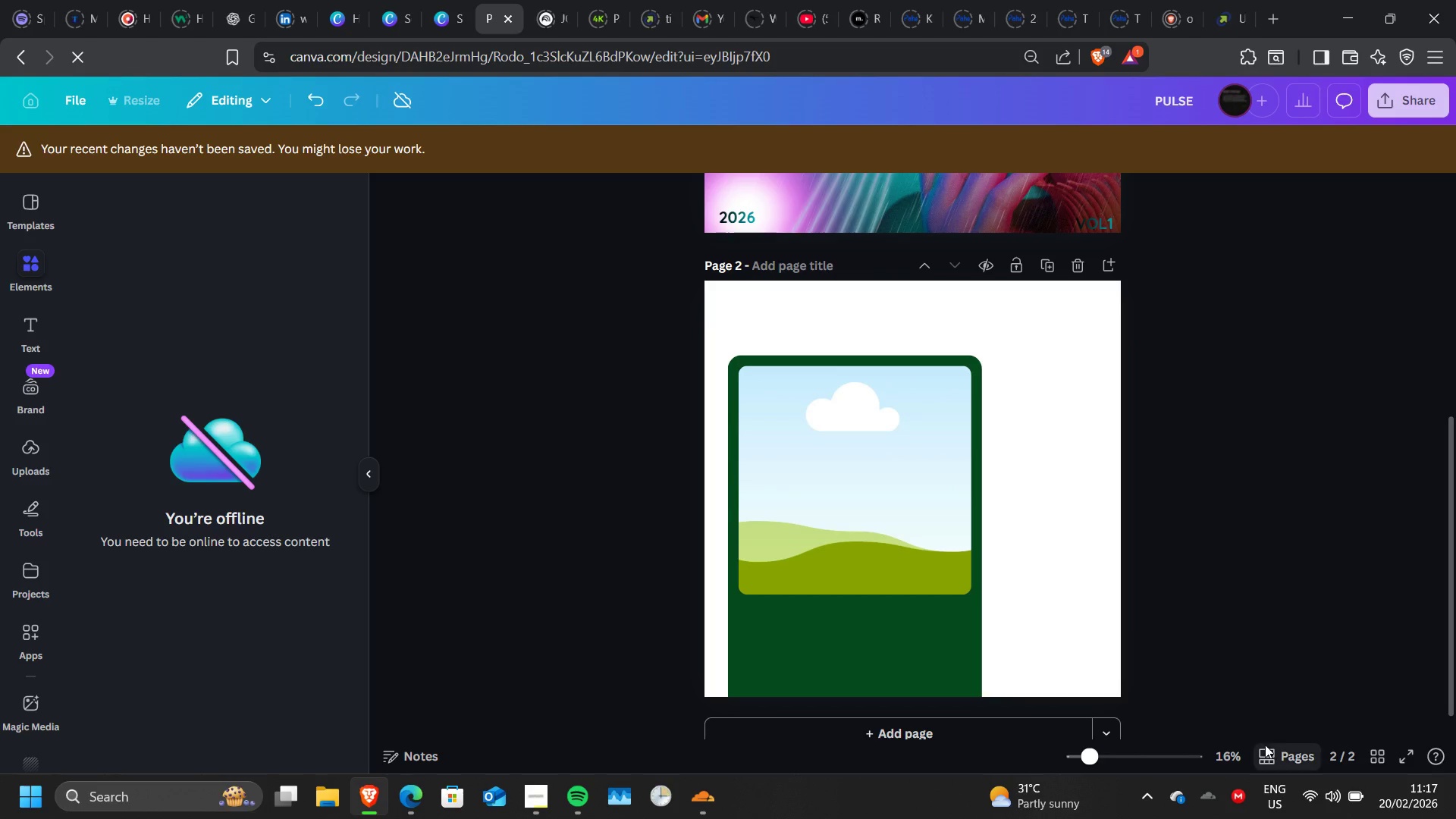 
left_click([1311, 798])
 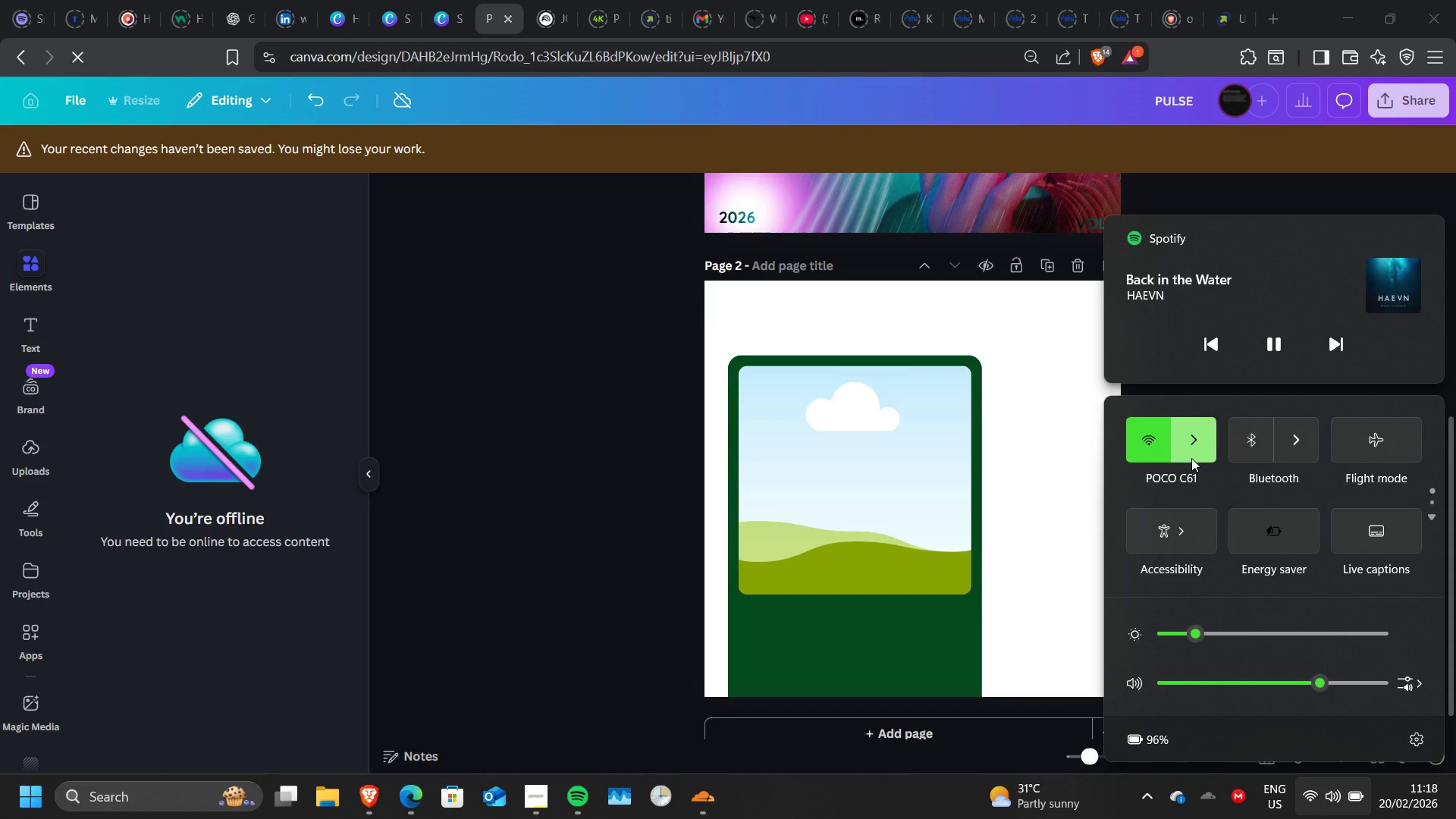 
left_click([588, 402])
 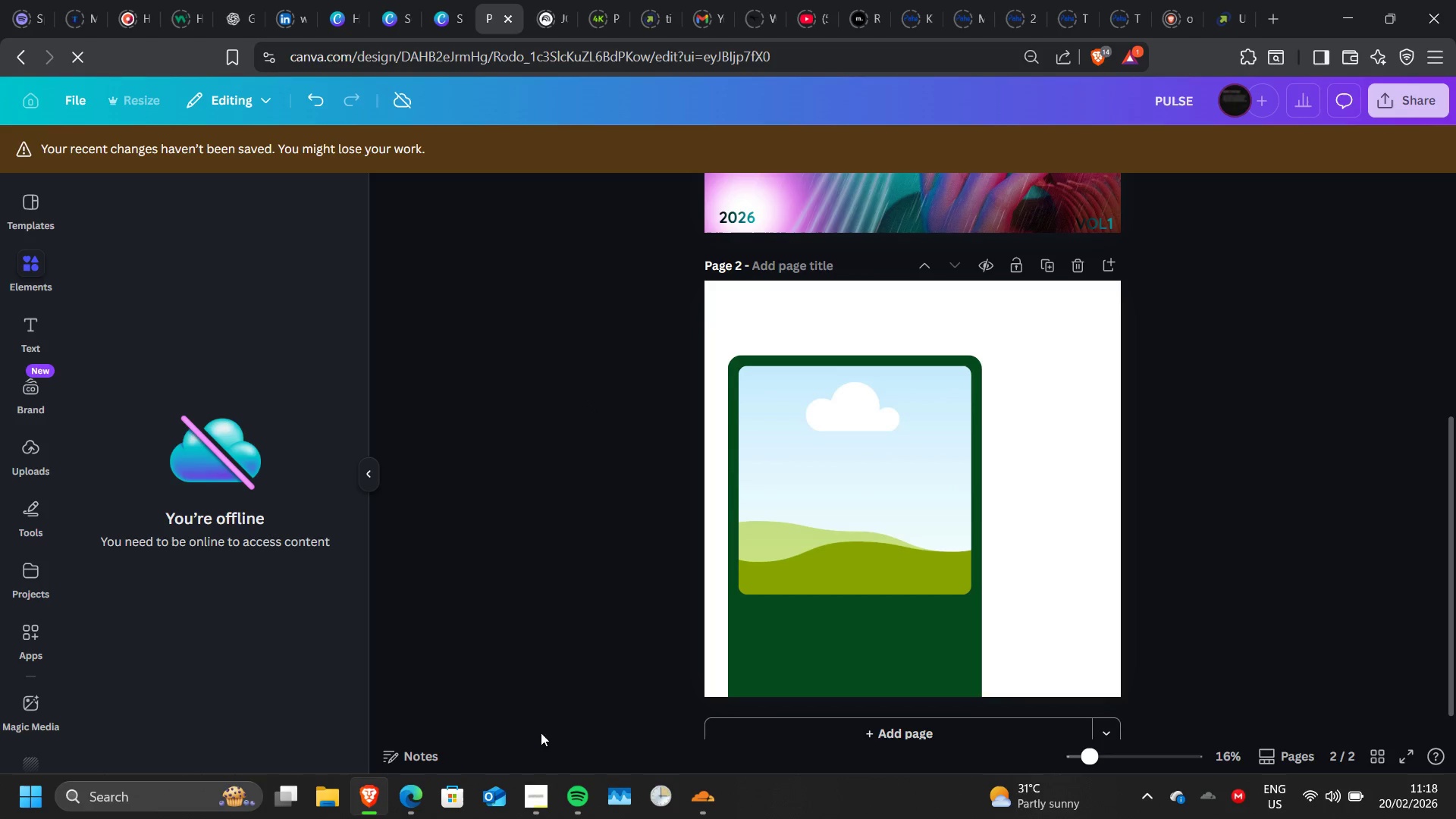 
left_click([533, 788])